 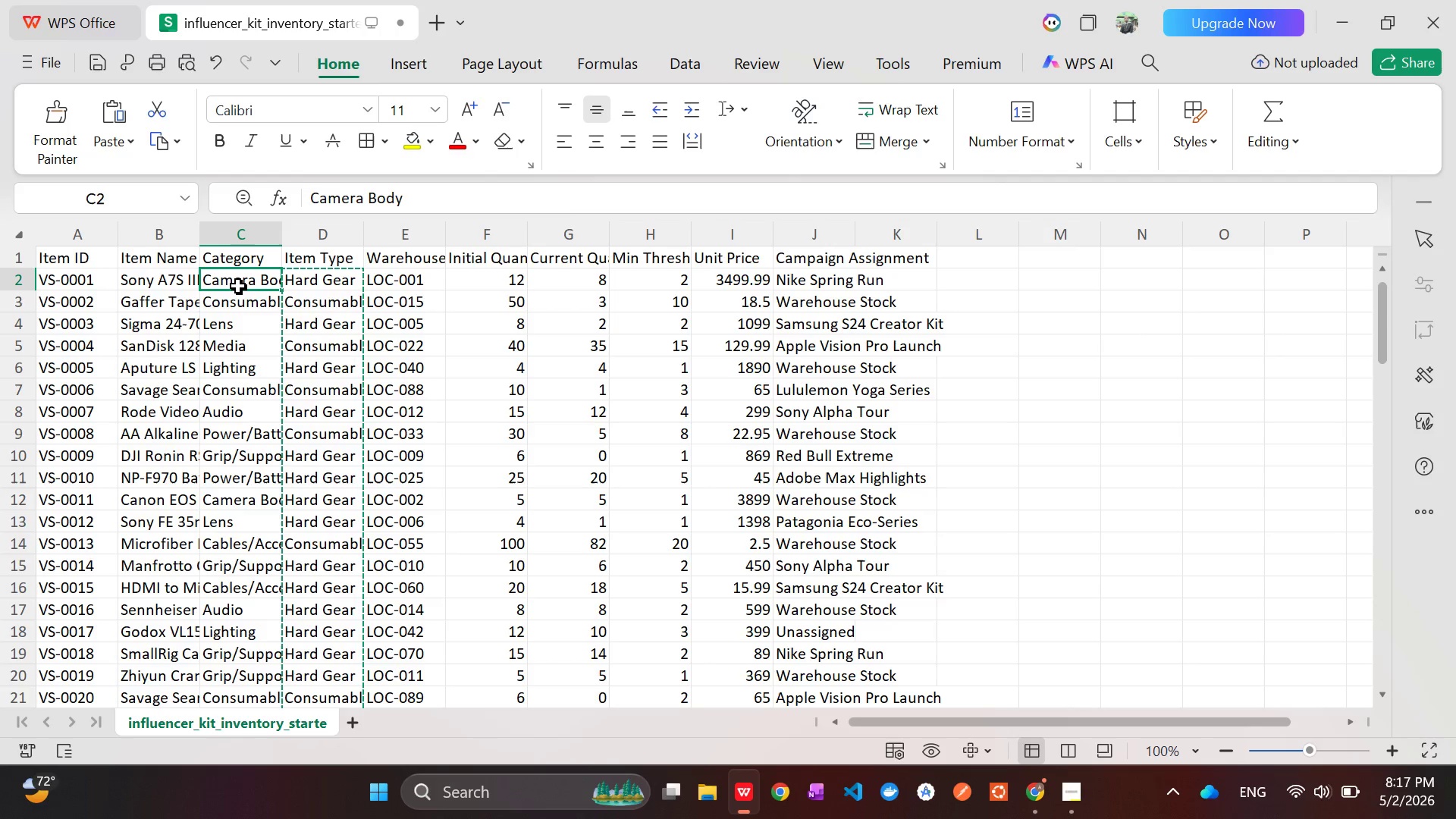 
left_click_drag(start_coordinate=[238, 286], to_coordinate=[234, 318])
 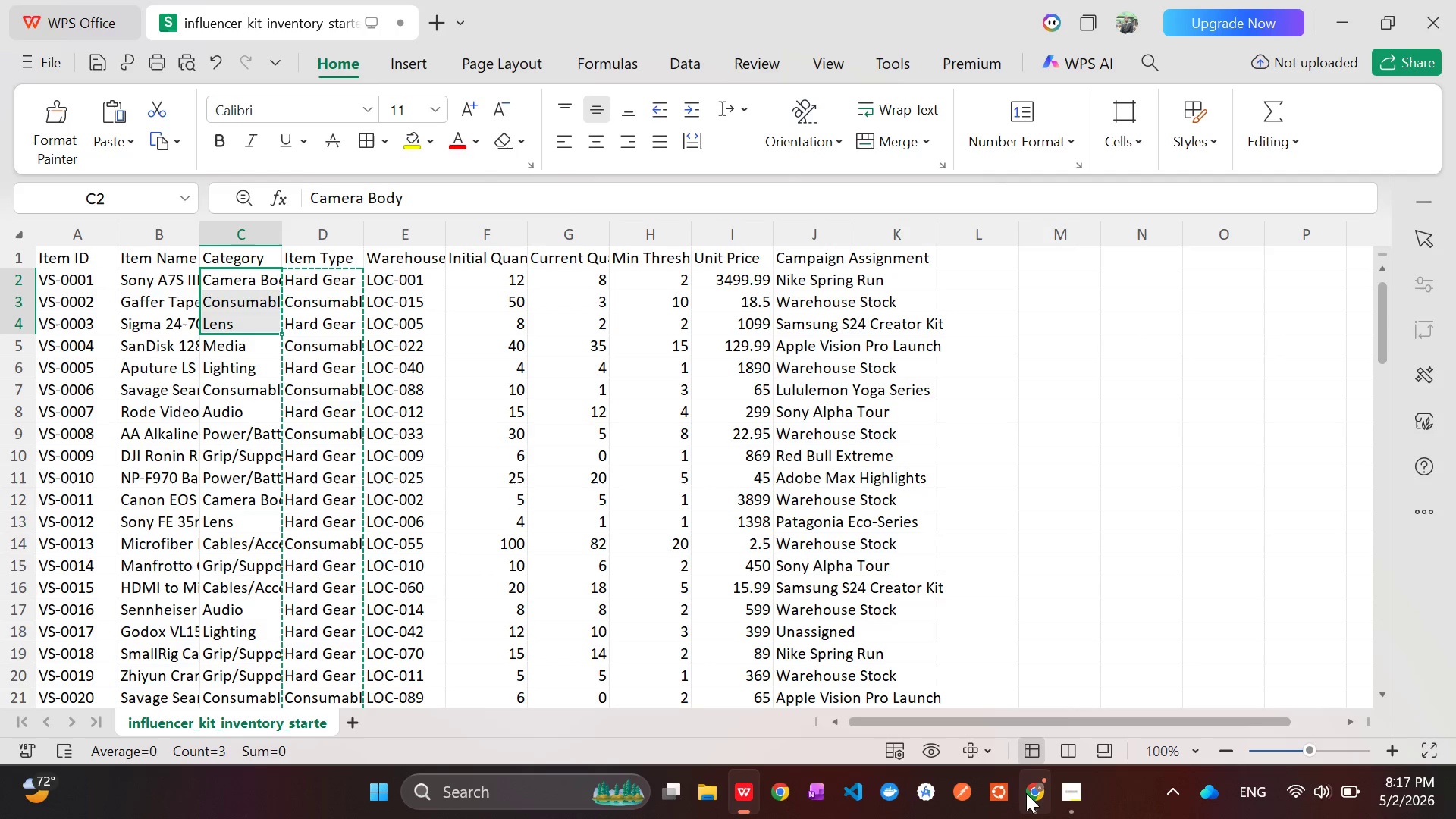 
left_click([1026, 795])
 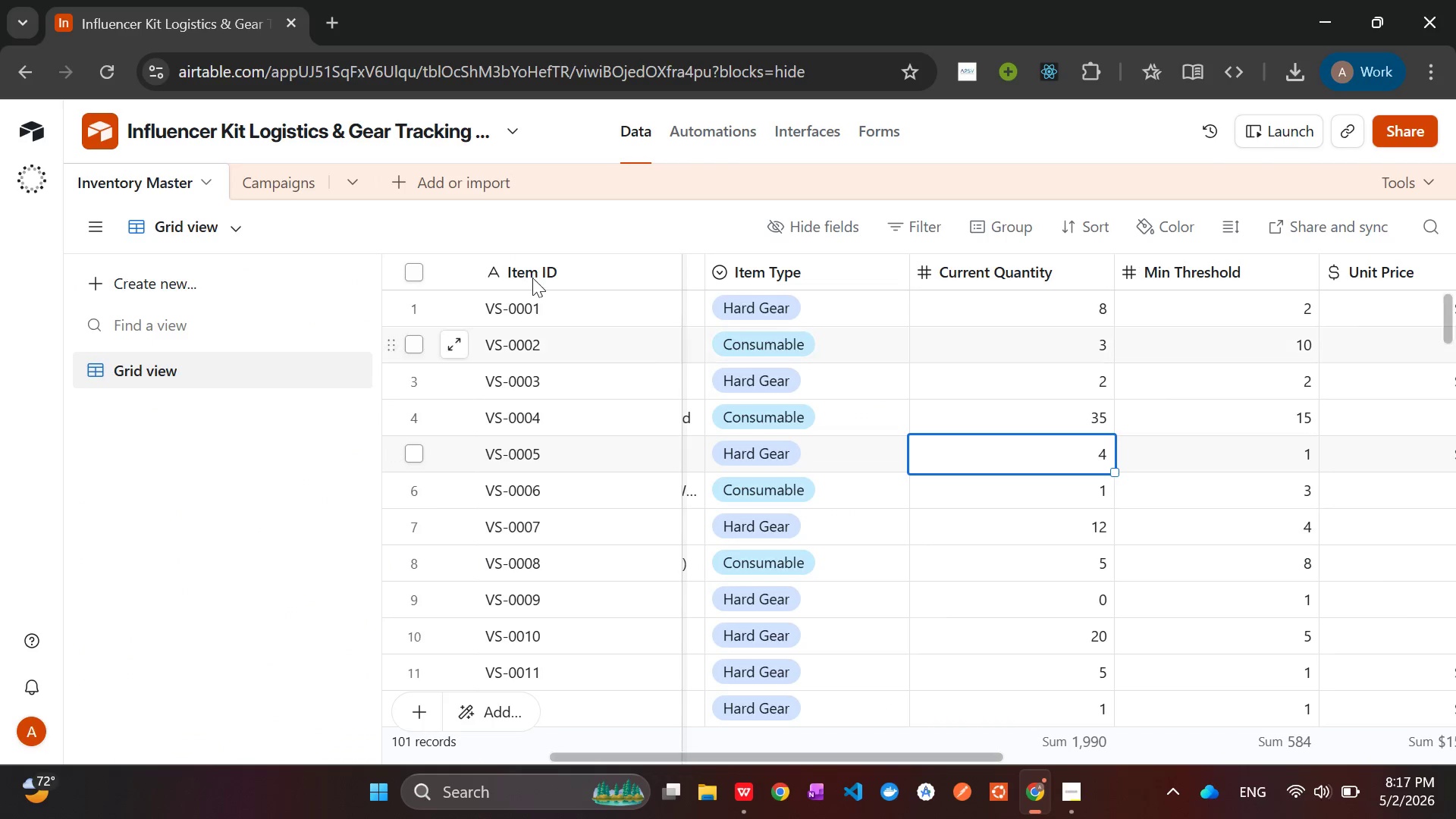 
mouse_move([783, 465])
 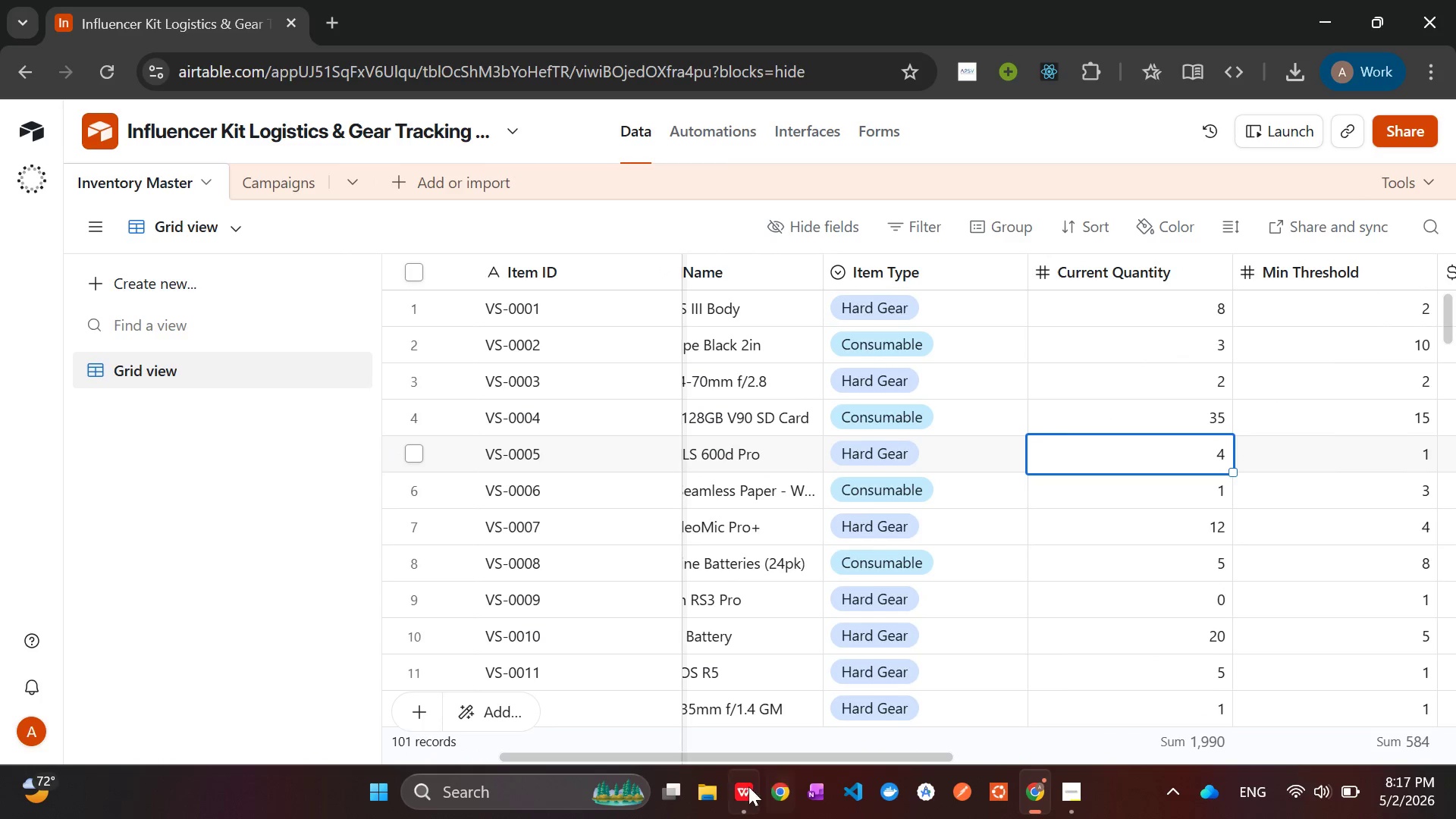 
left_click([742, 791])
 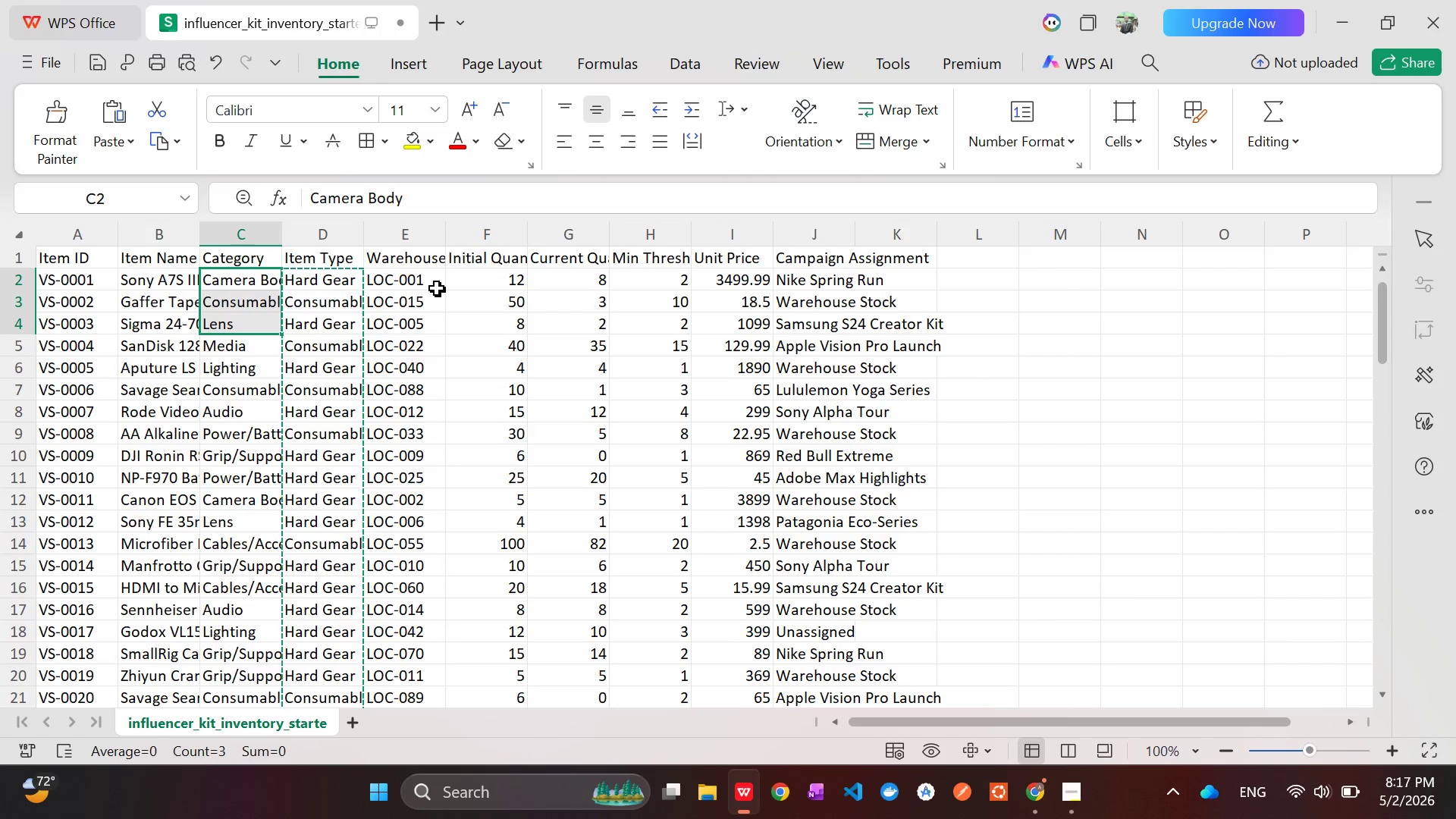 
left_click([416, 240])
 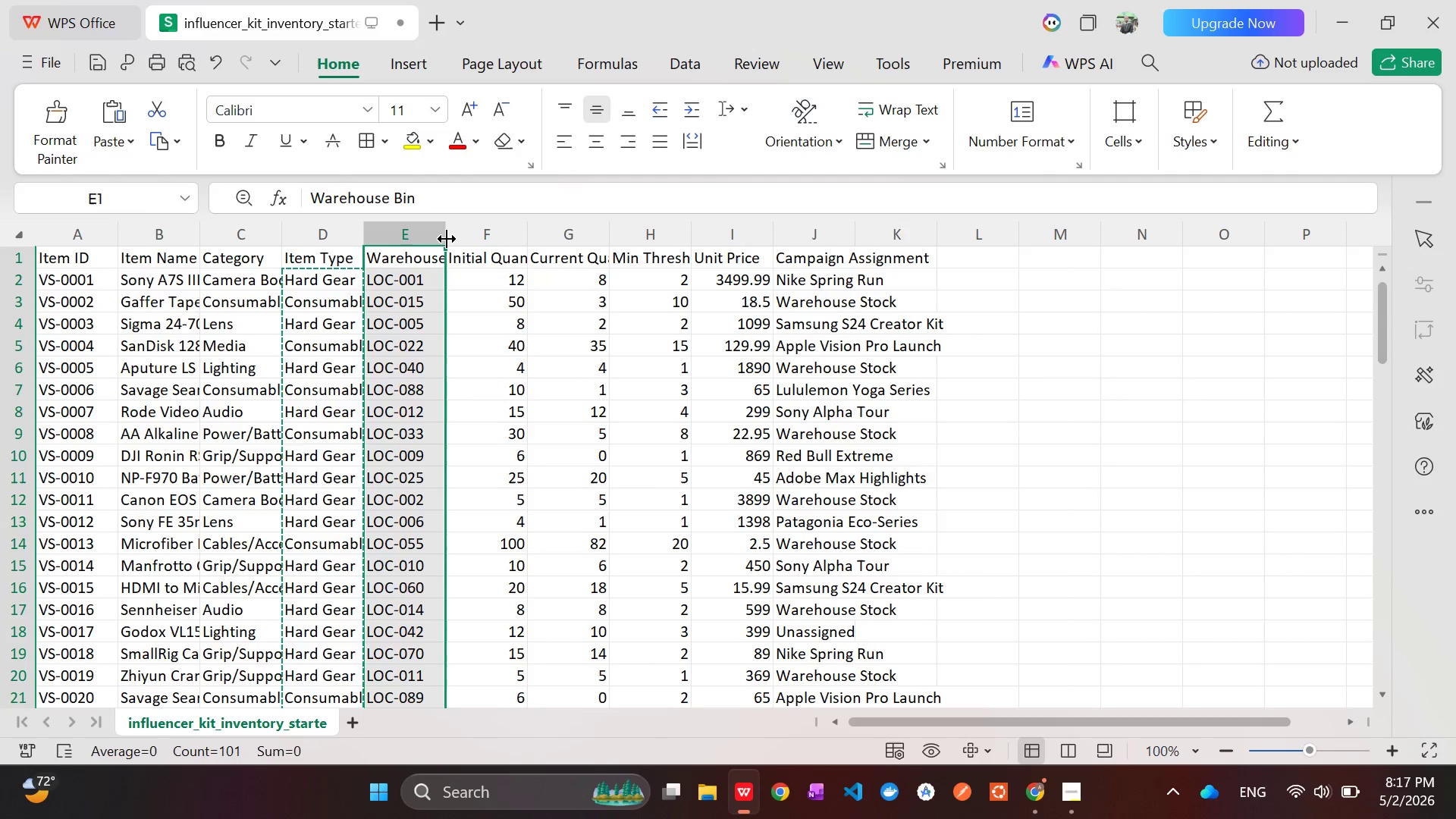 
left_click_drag(start_coordinate=[446, 239], to_coordinate=[576, 249])
 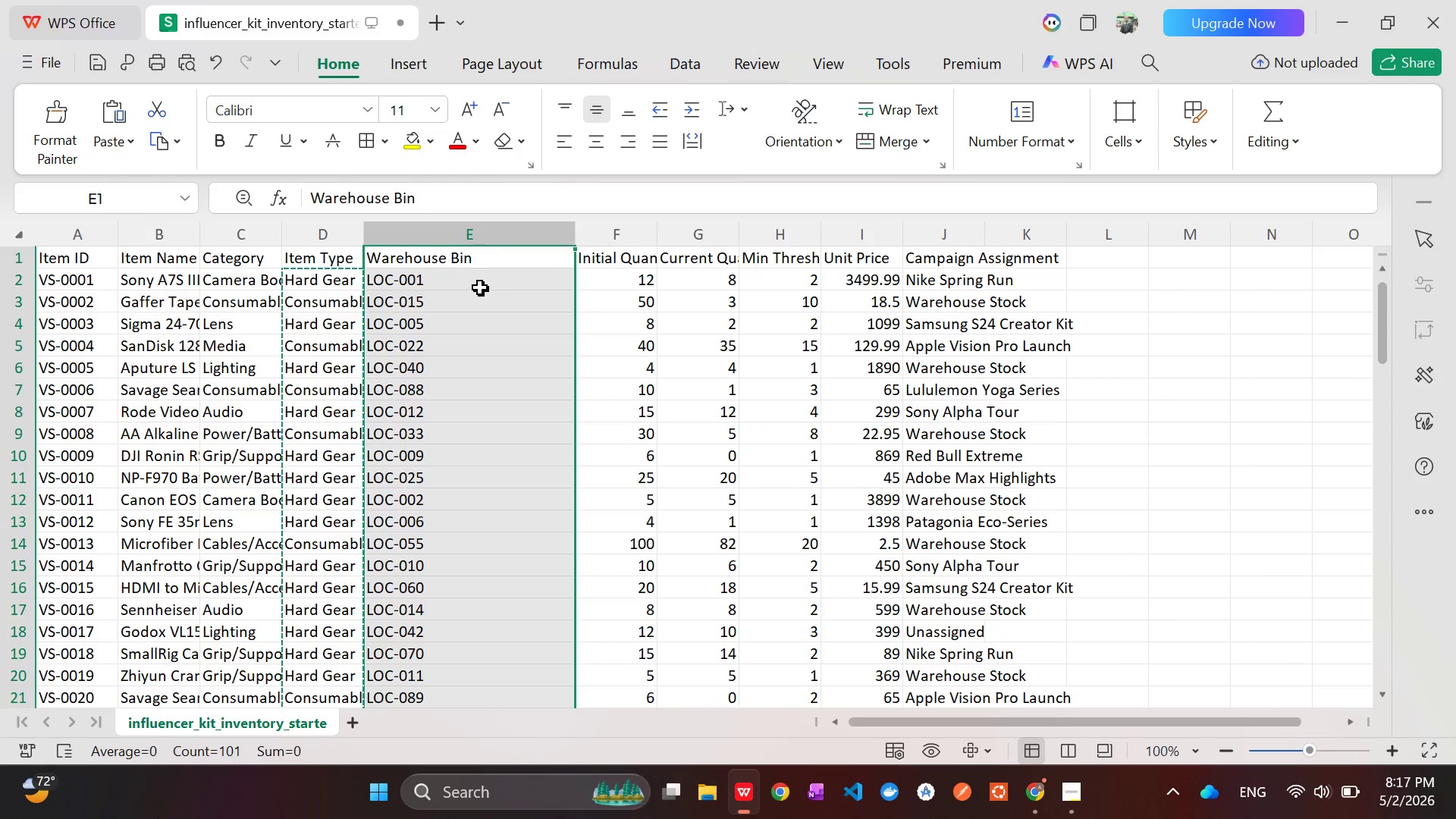 
left_click([477, 275])
 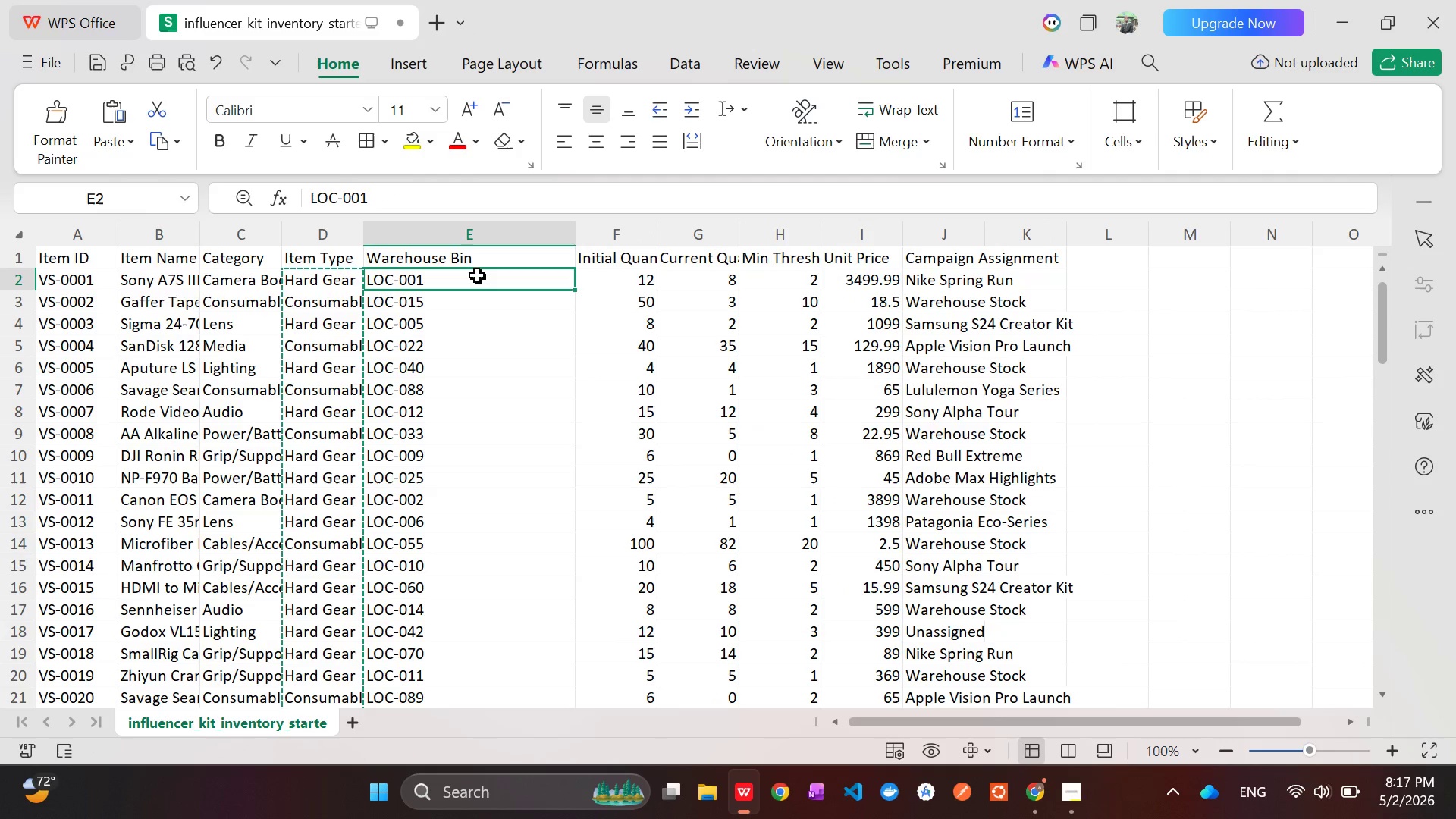 
left_click_drag(start_coordinate=[466, 278], to_coordinate=[470, 660])
 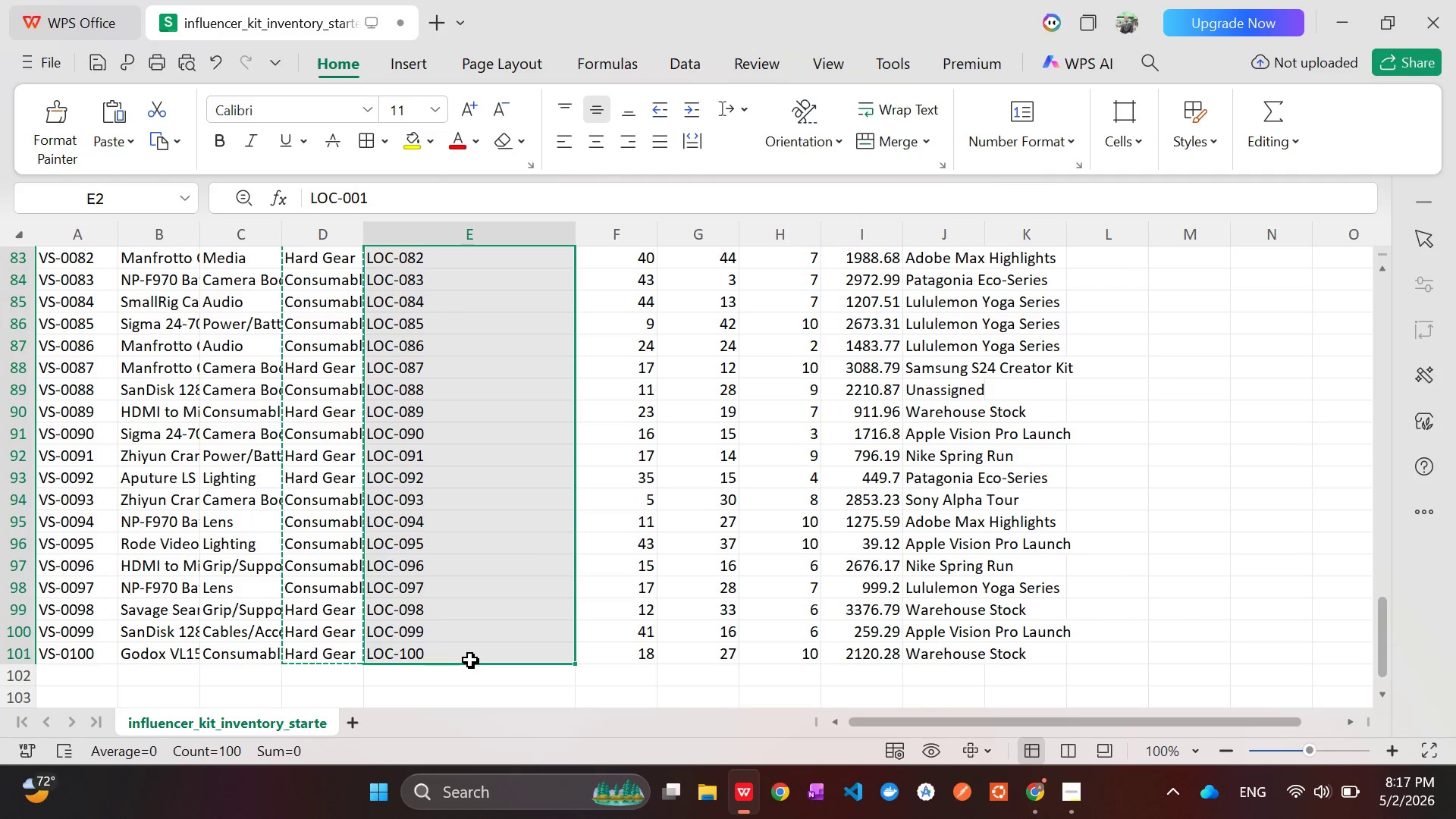 
key(Control+C)
 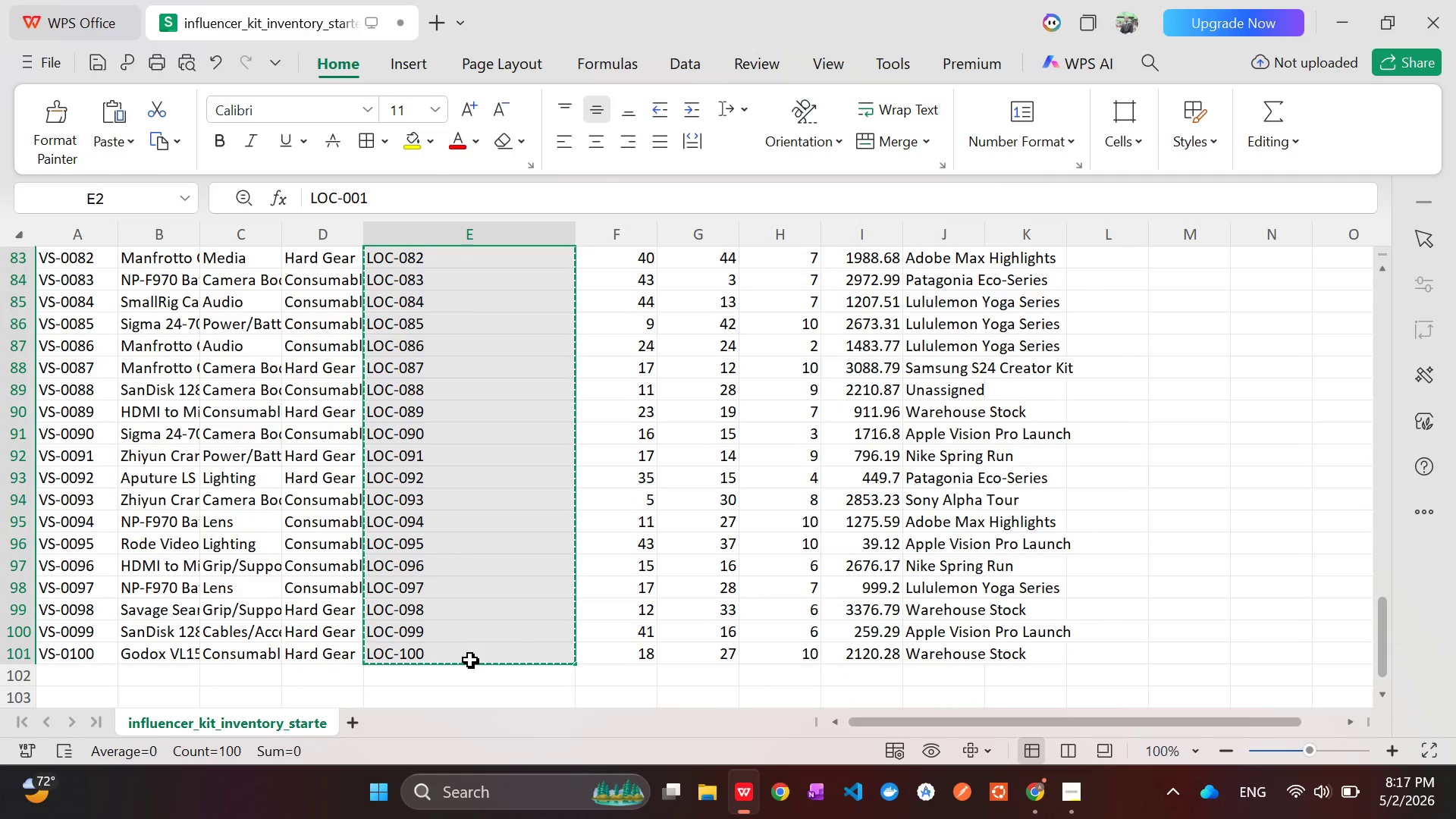 
hold_key(key=AltLeft, duration=0.39)
 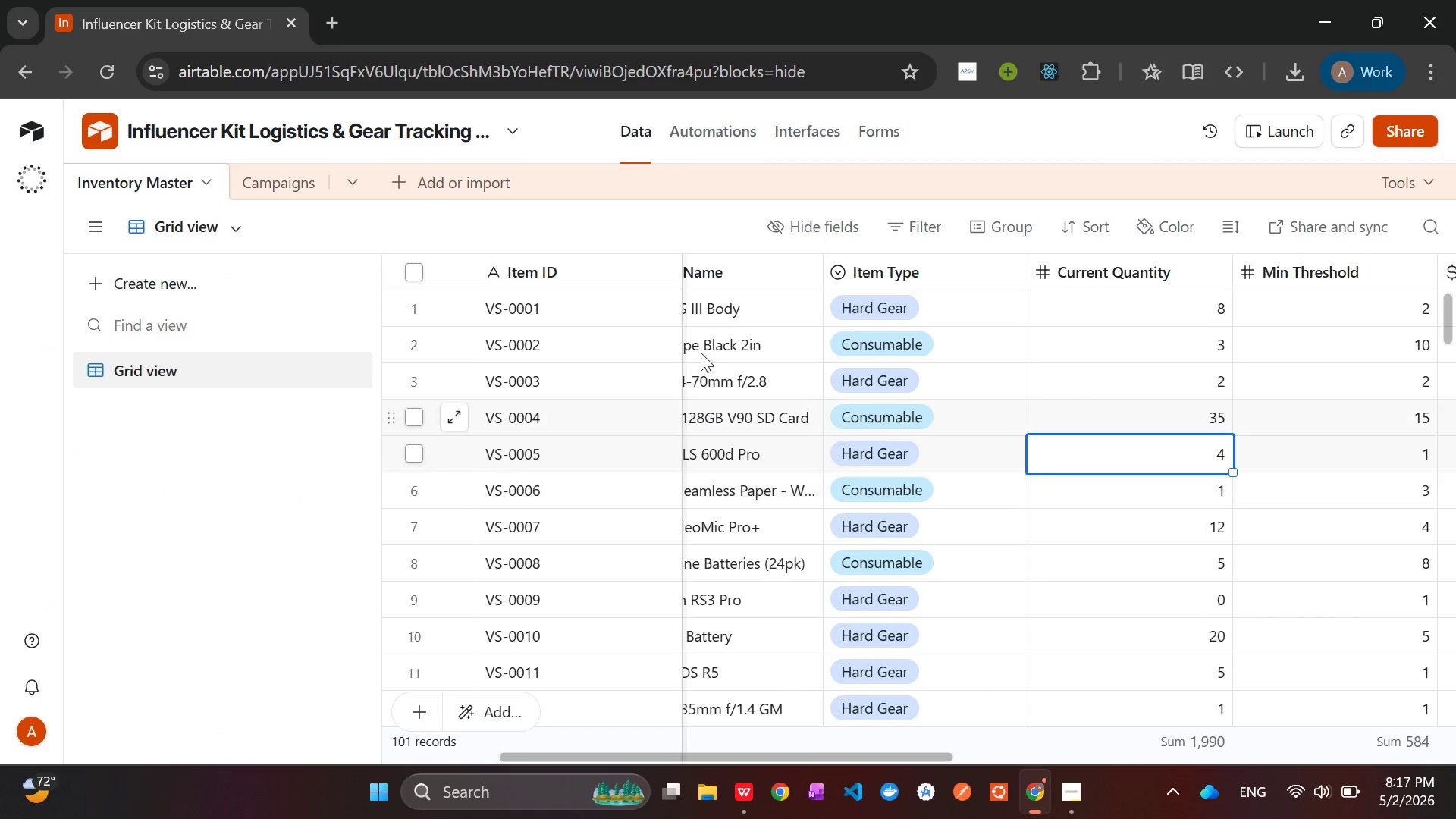 
hold_key(key=Tab, duration=17.02)
 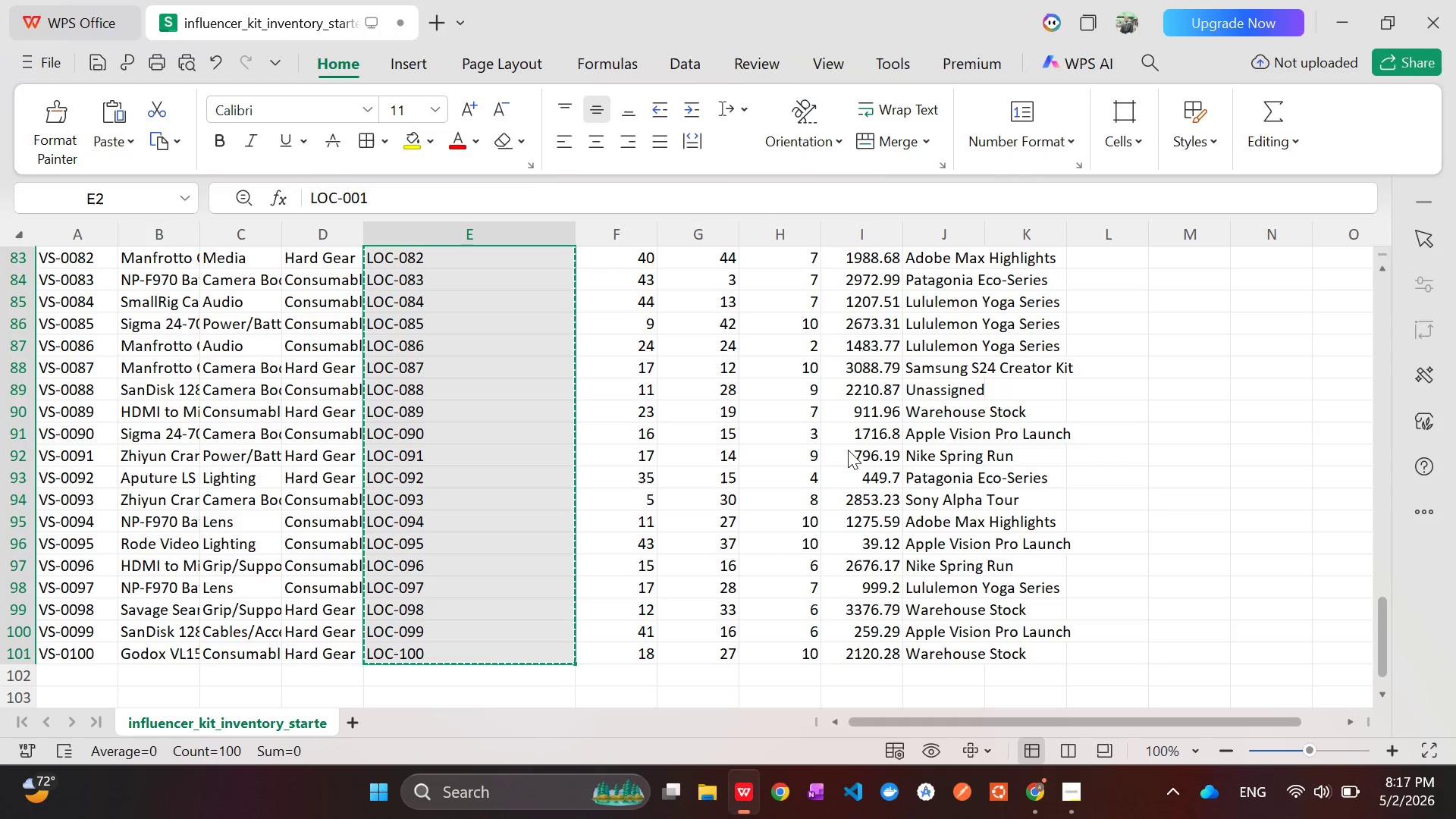 
left_click([860, 267])
 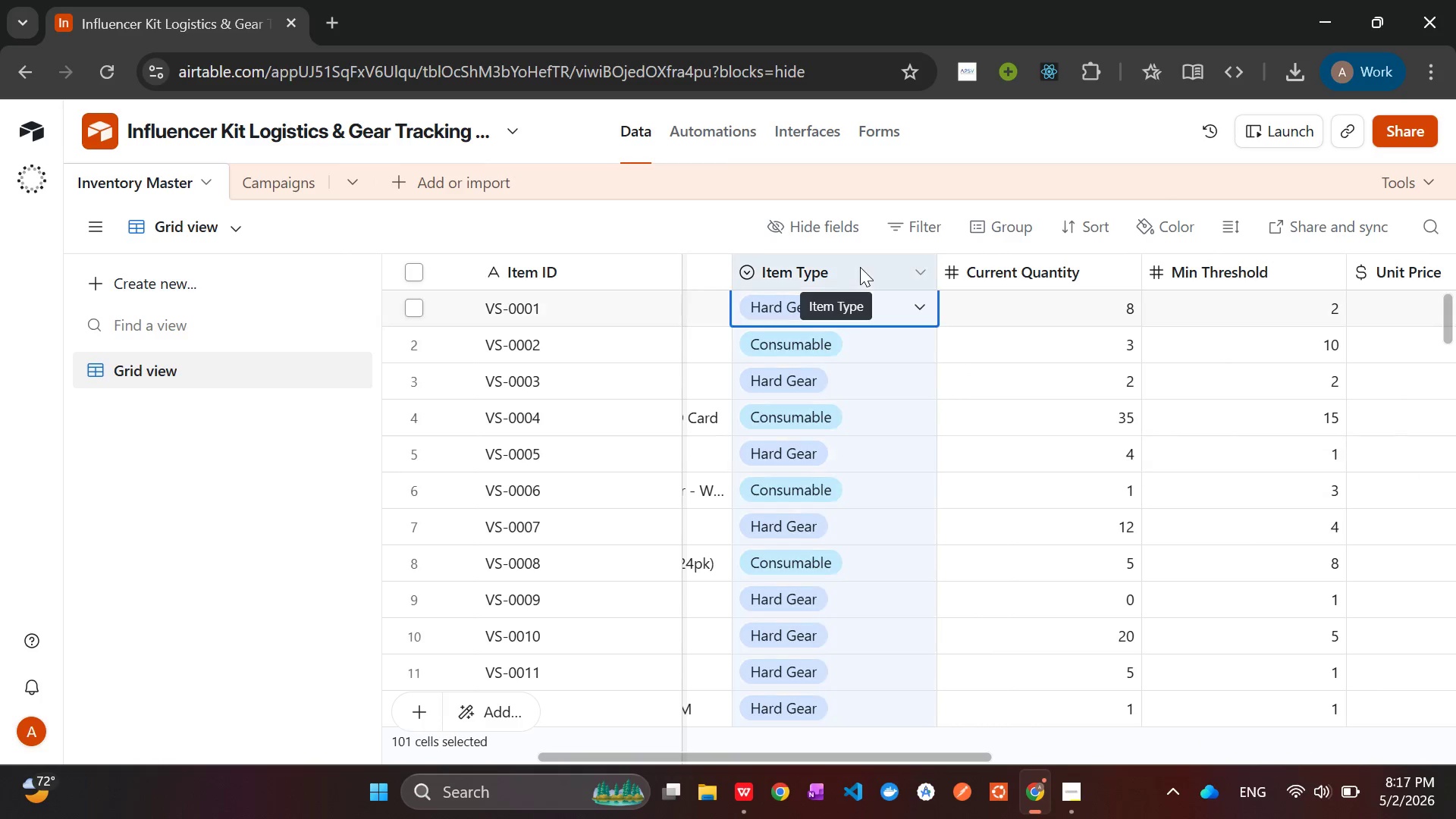 
right_click([860, 267])
 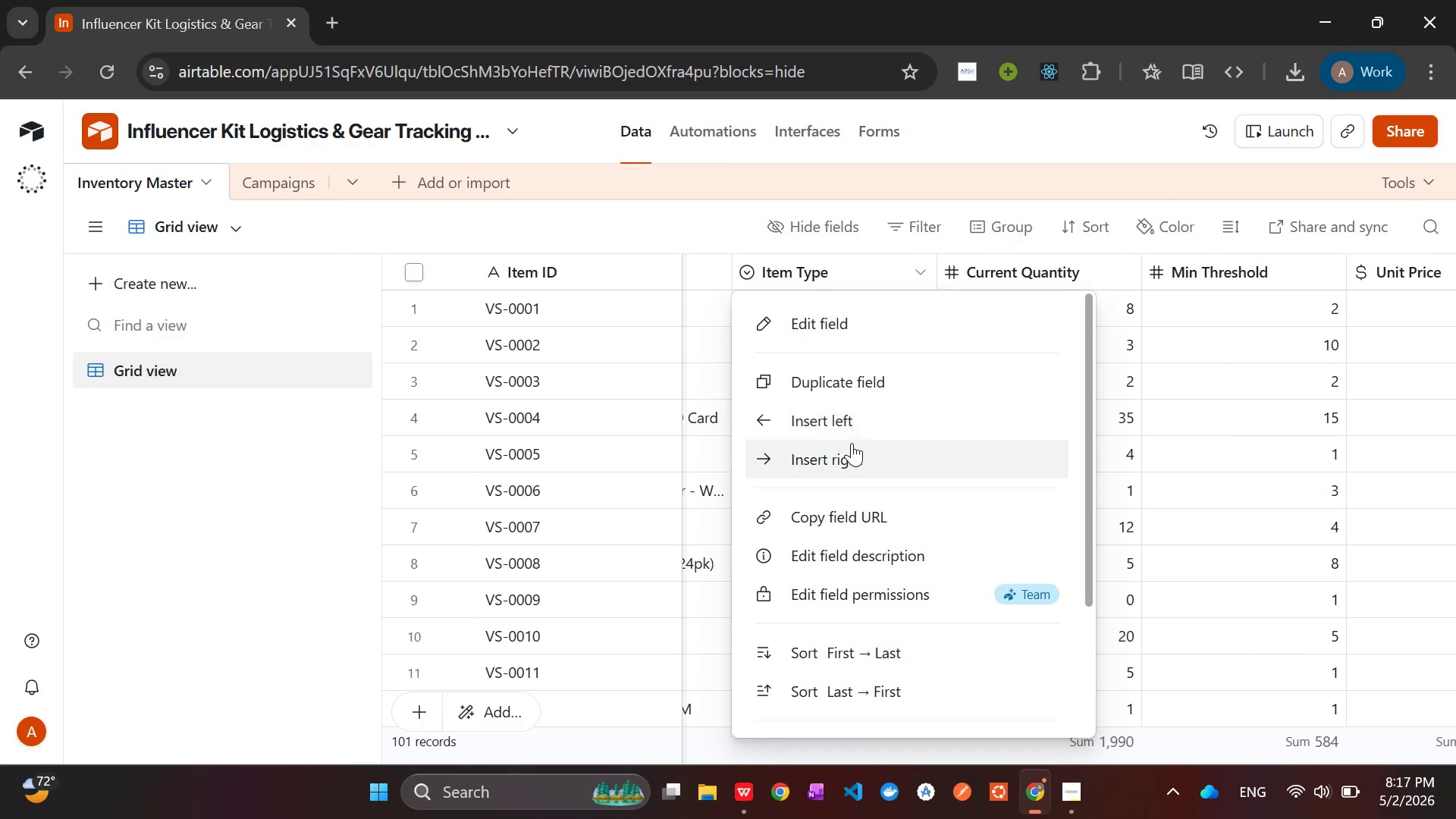 
left_click([848, 450])
 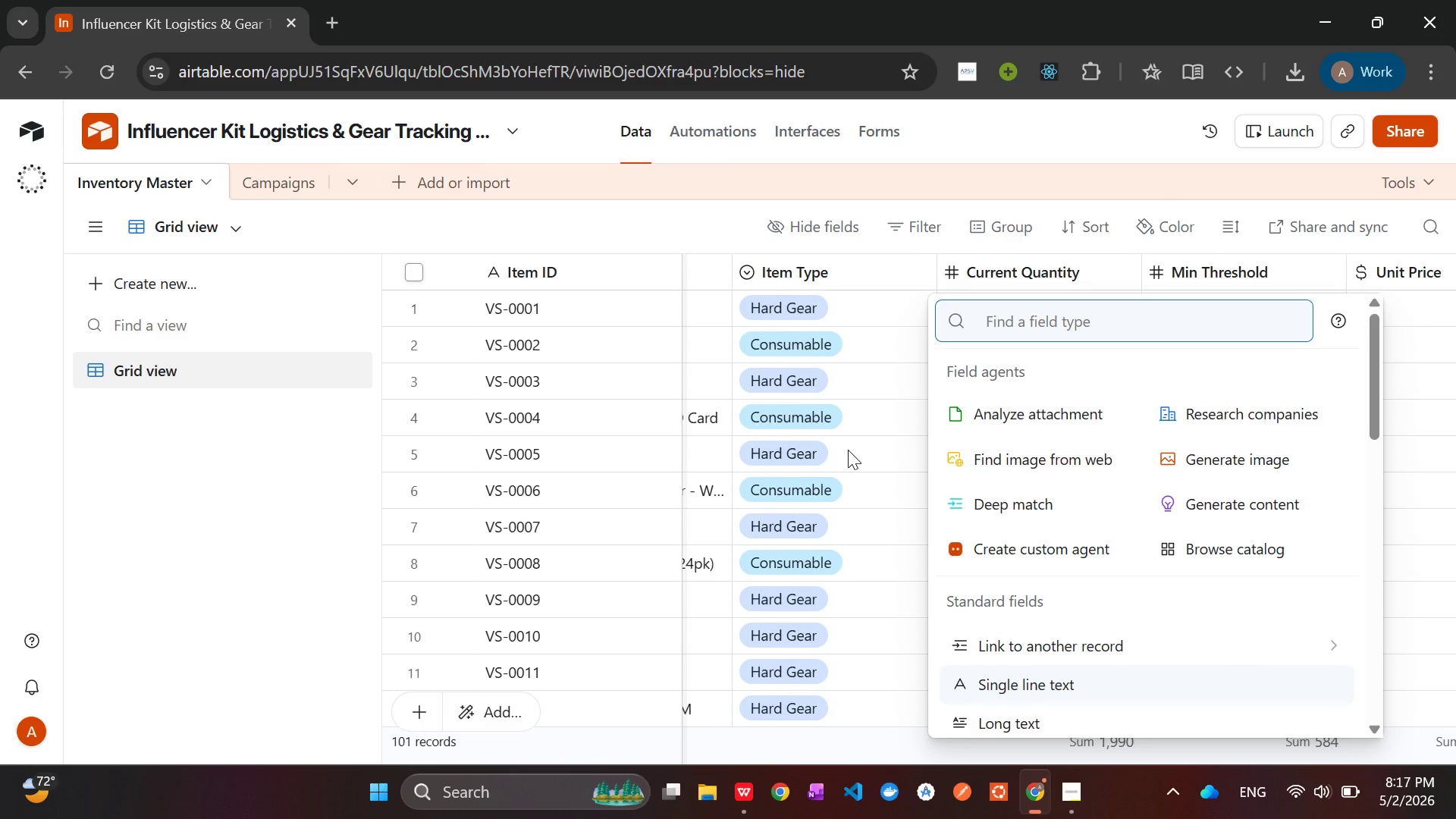 
type(single)
 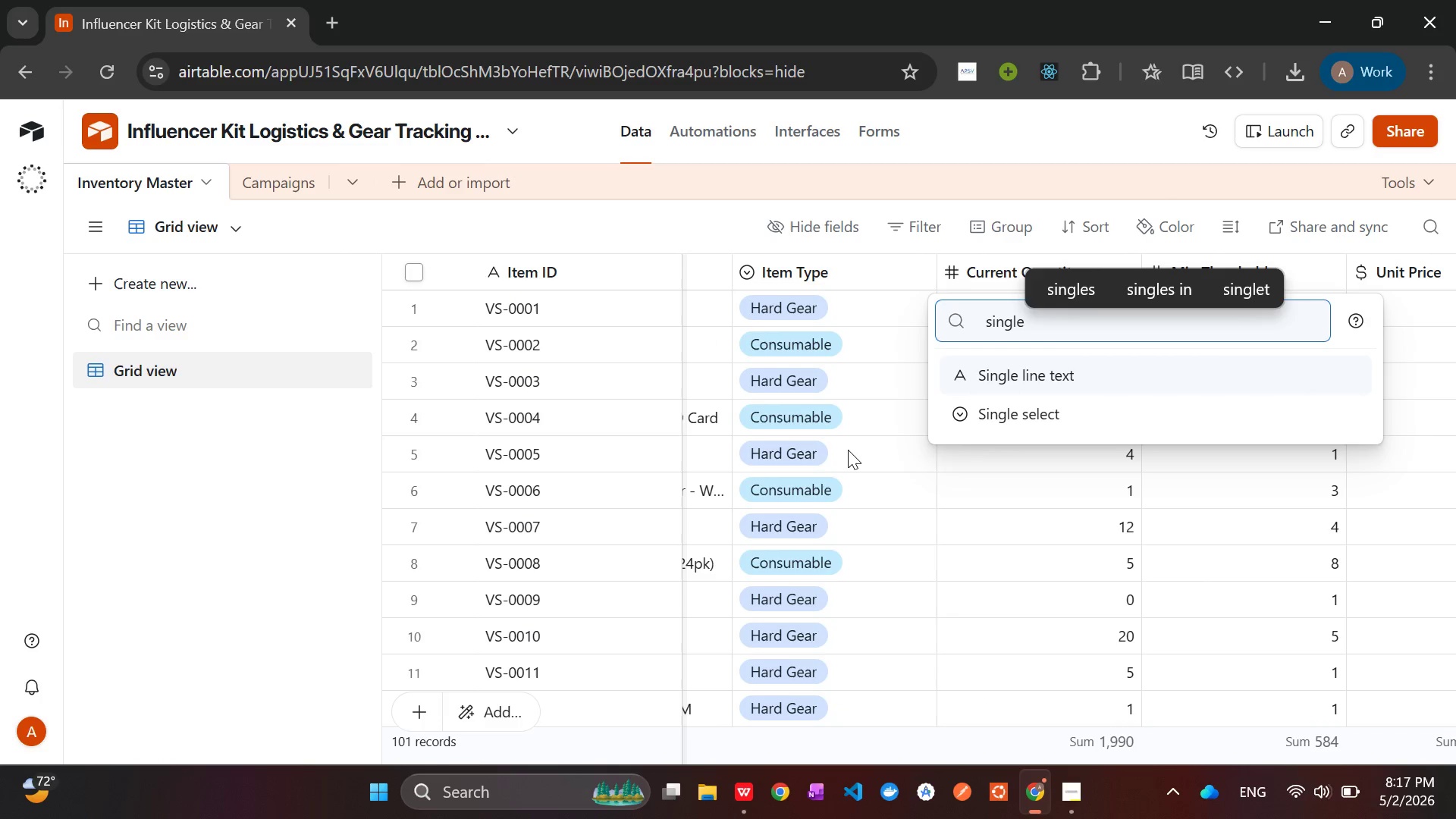 
key(Enter)
 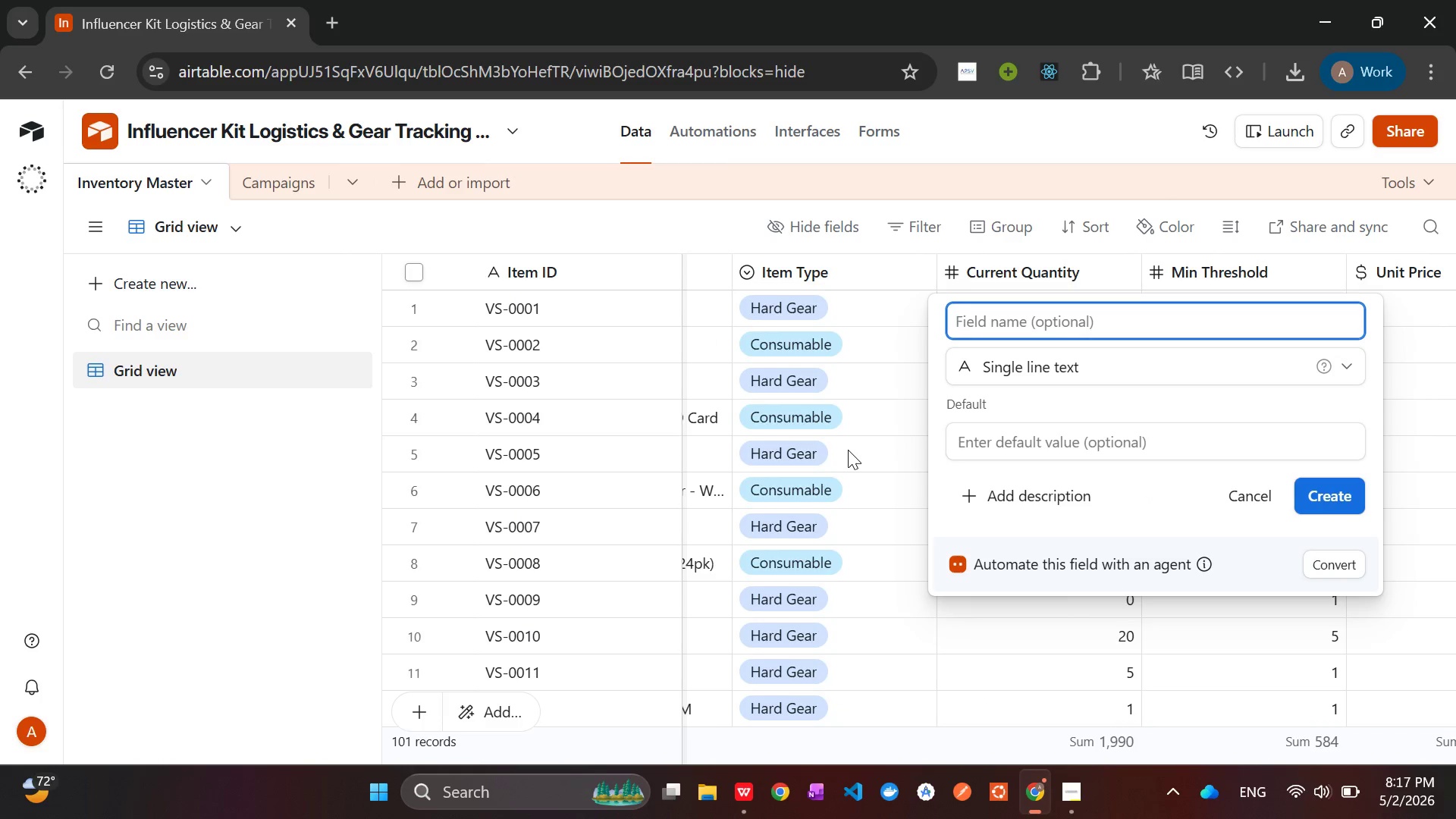 
hold_key(key=ControlLeft, duration=0.66)
 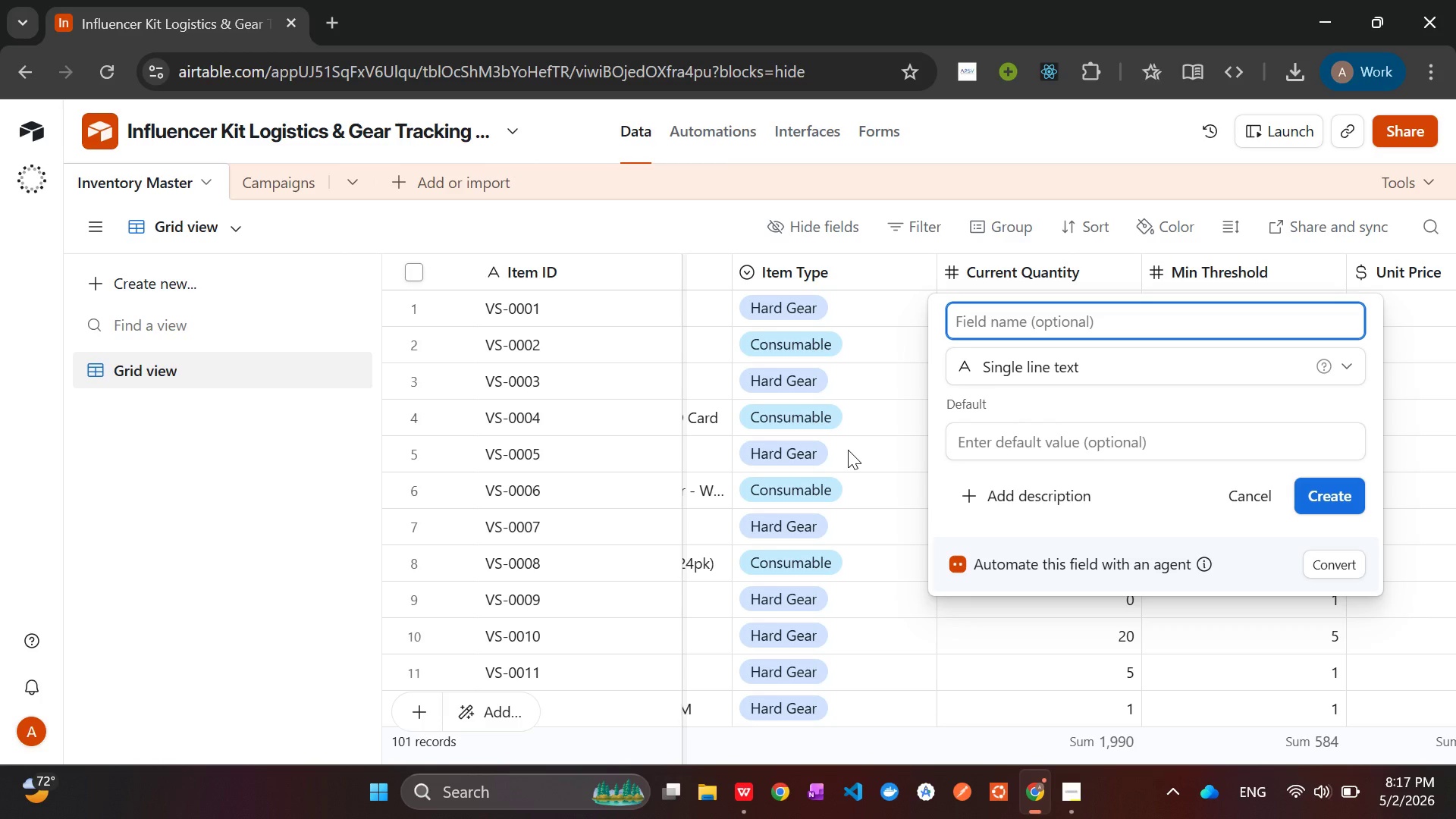 
type(Were)
 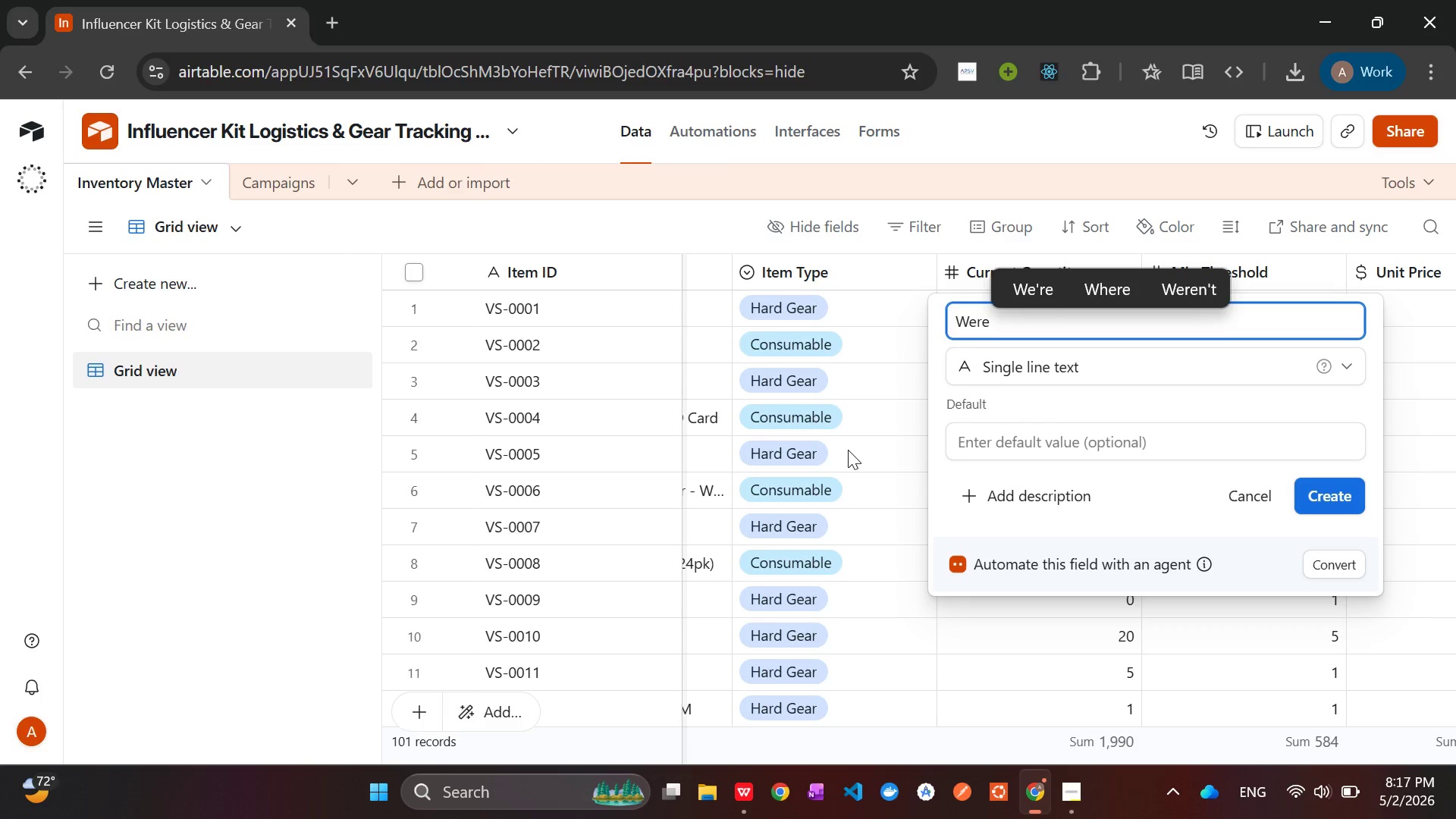 
hold_key(key=AltLeft, duration=0.34)
 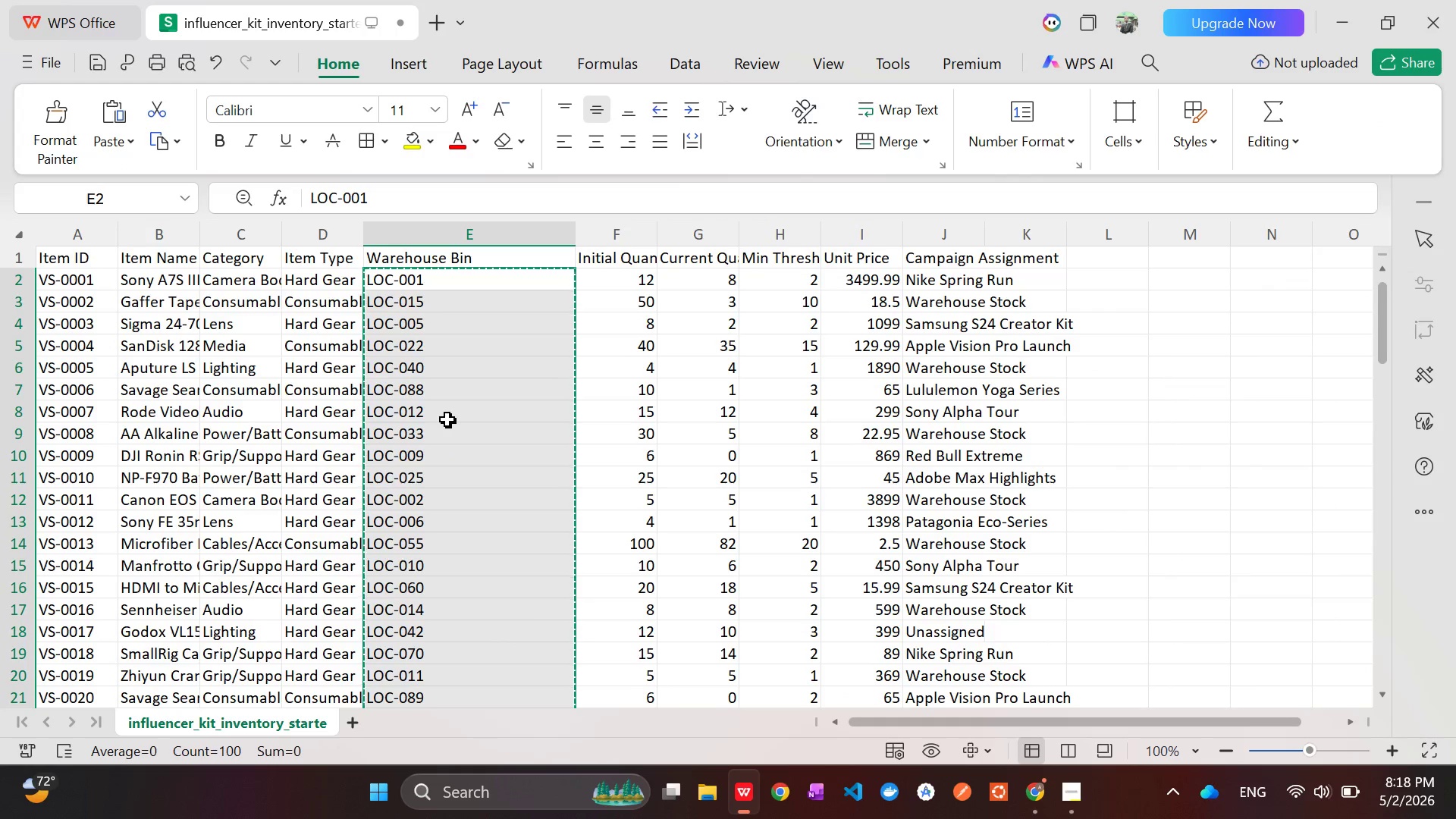 
wait(5.28)
 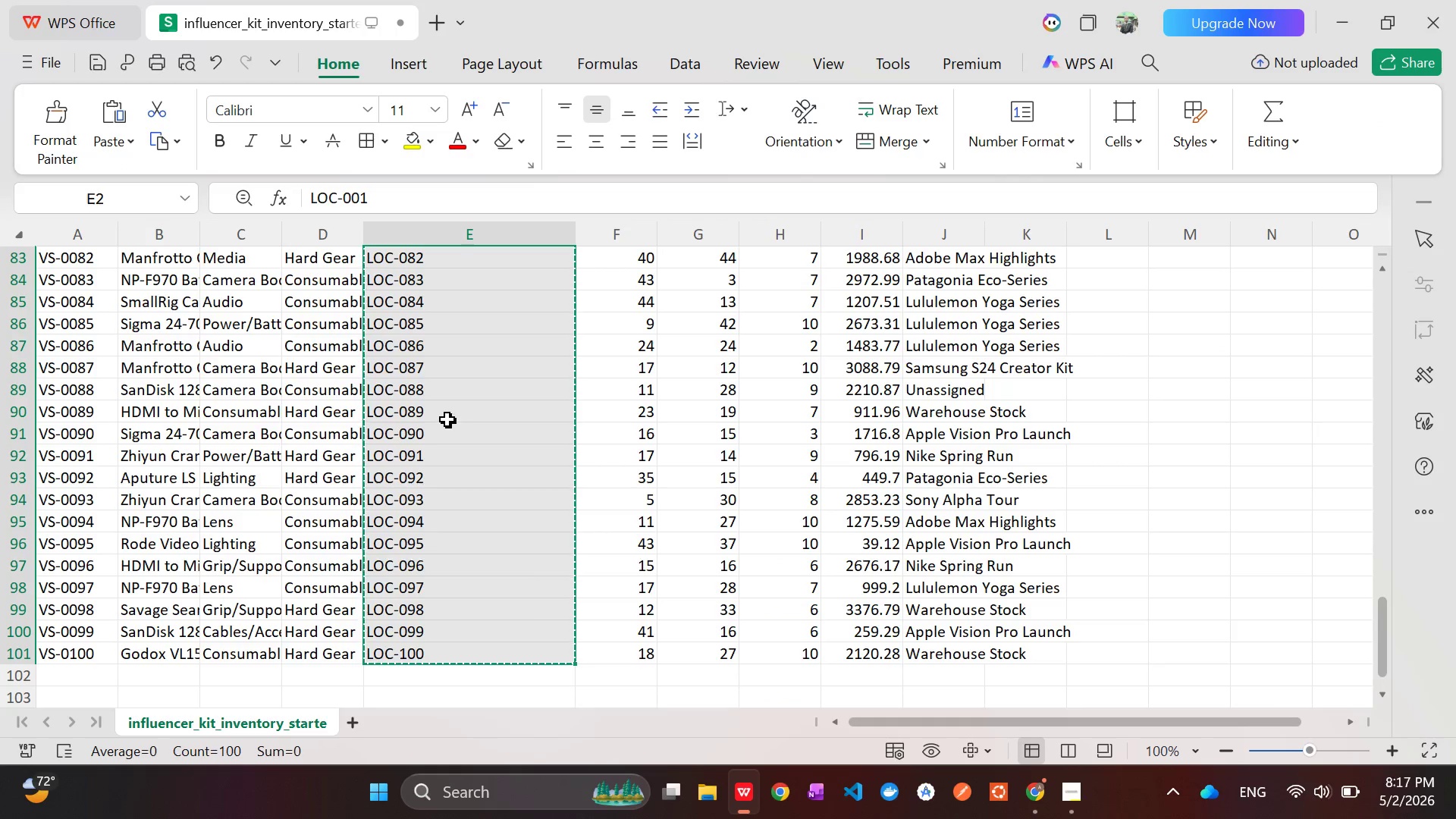 
key(Alt+AltLeft)
 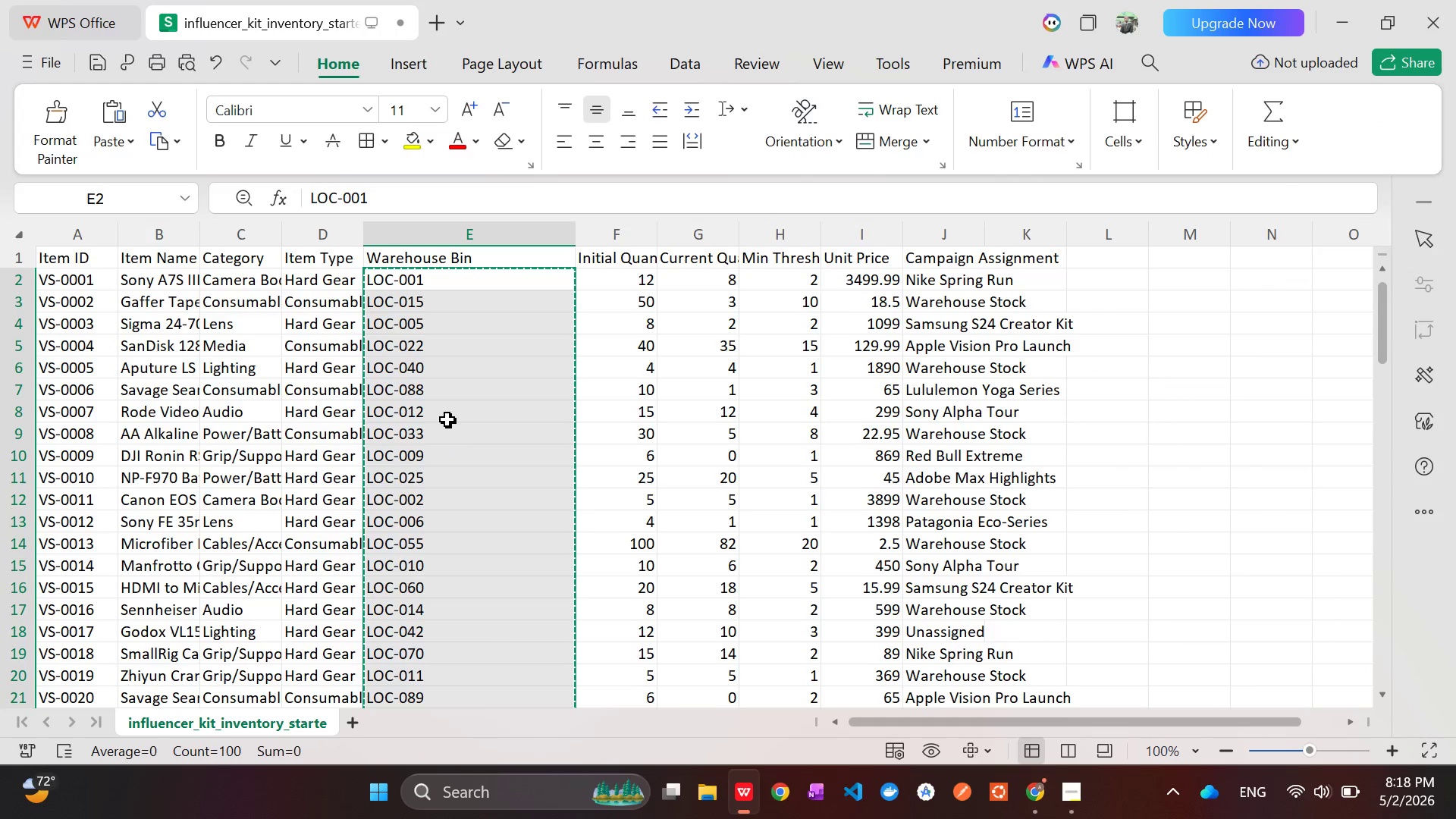 
key(Tab)
key(Backspace)
key(Backspace)
key(Backspace)
type(arehouse)
 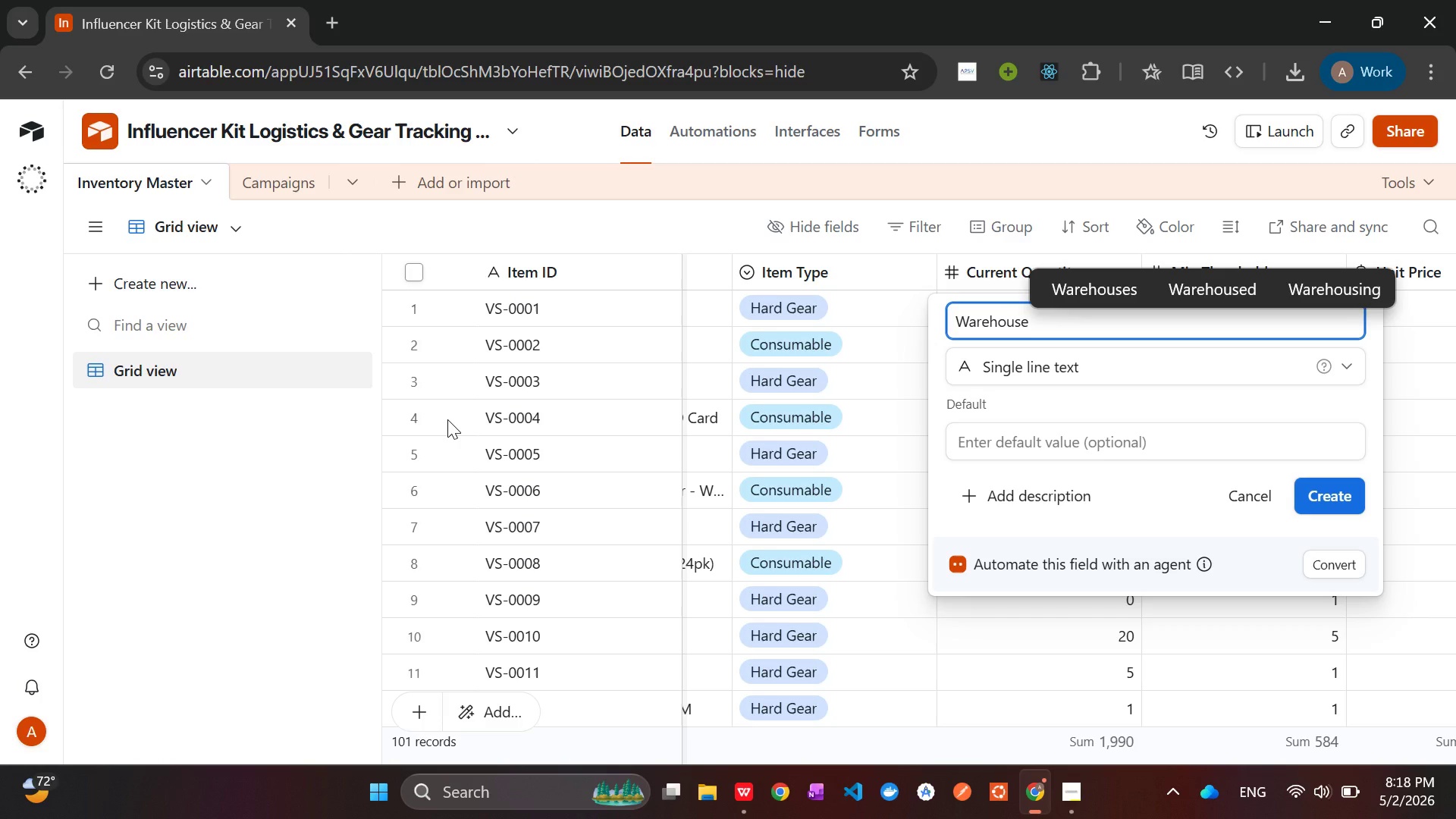 
key(Alt+AltLeft)
 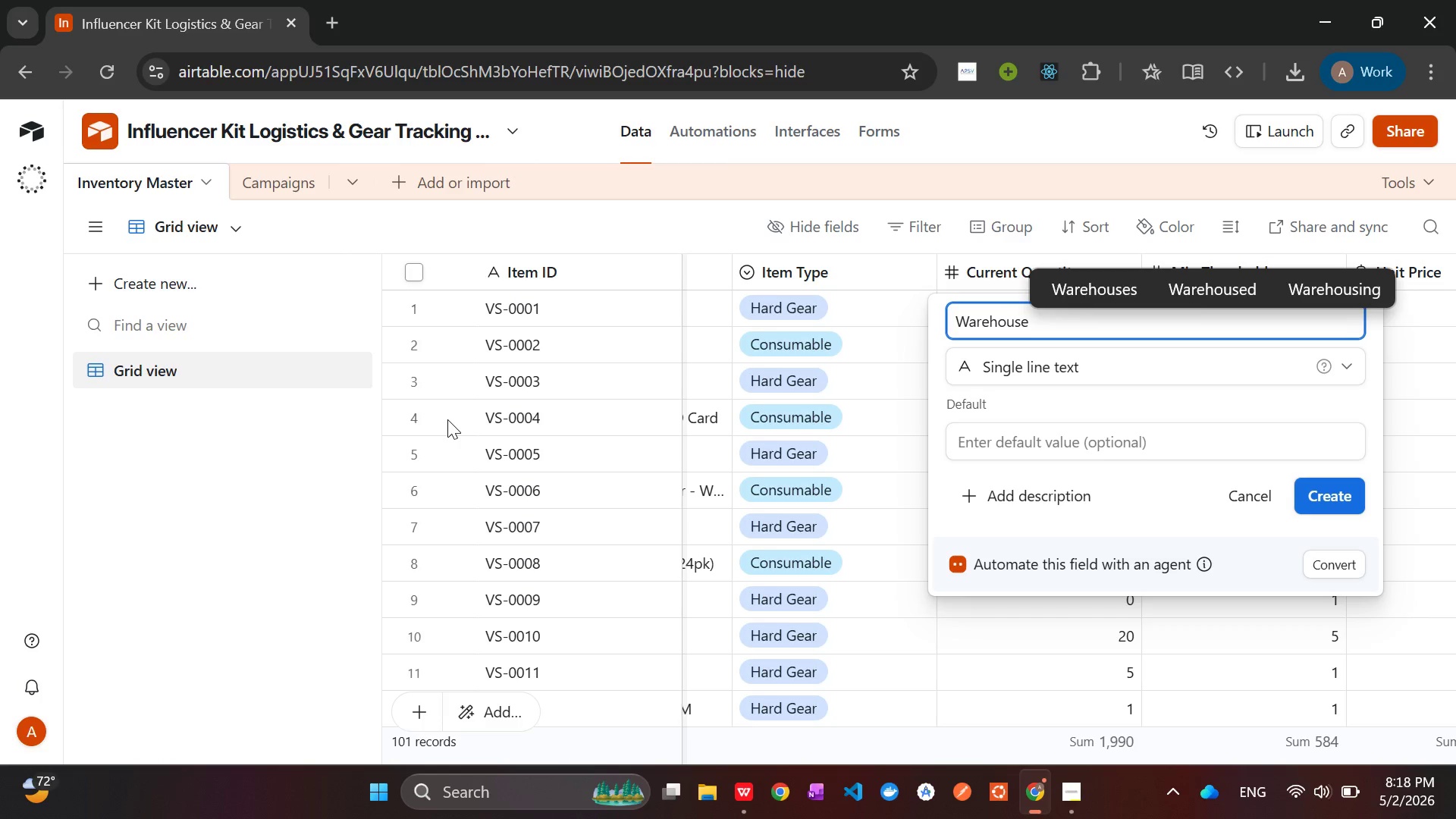 
key(Alt+Tab)
 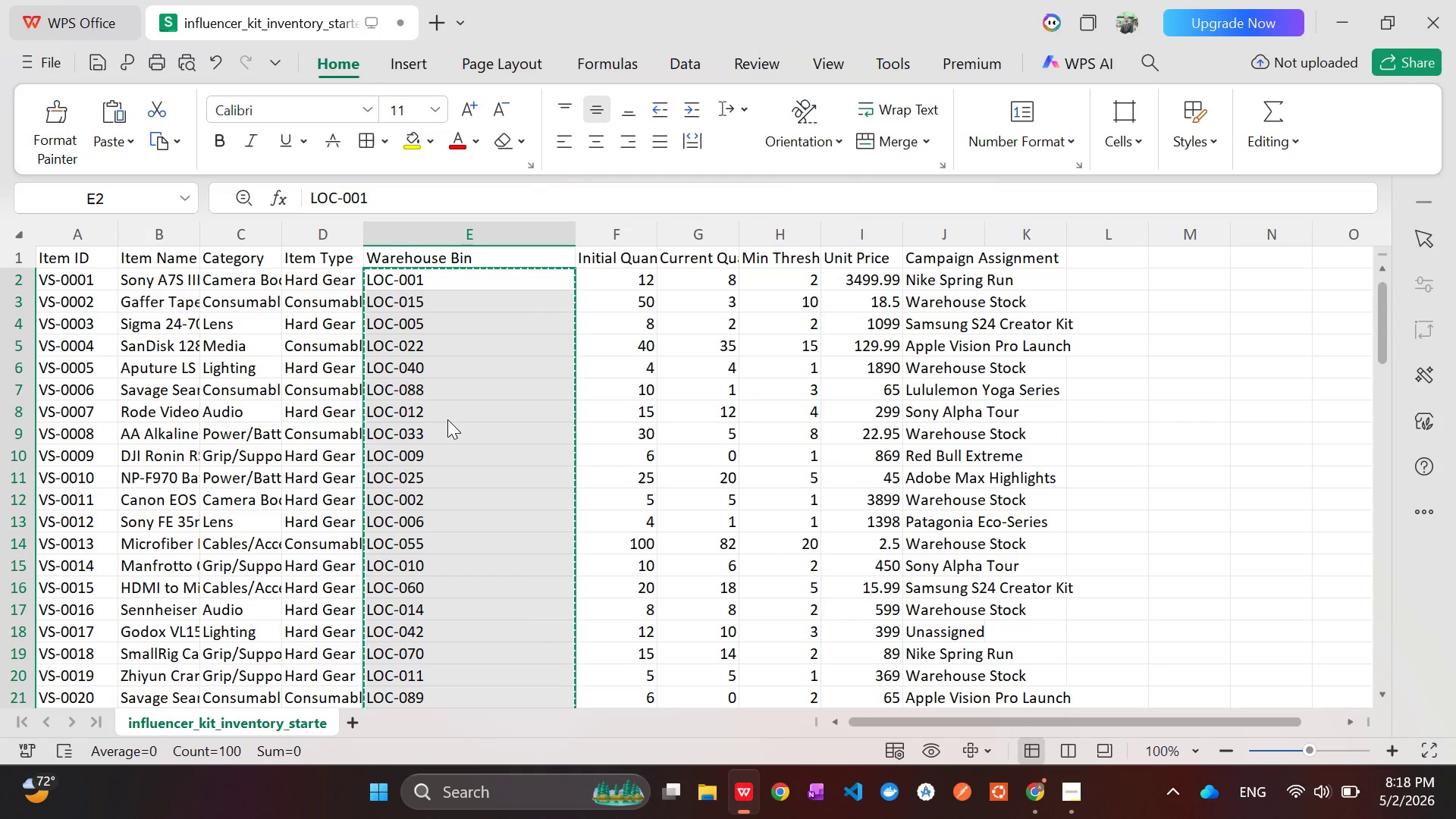 
key(Alt+AltLeft)
 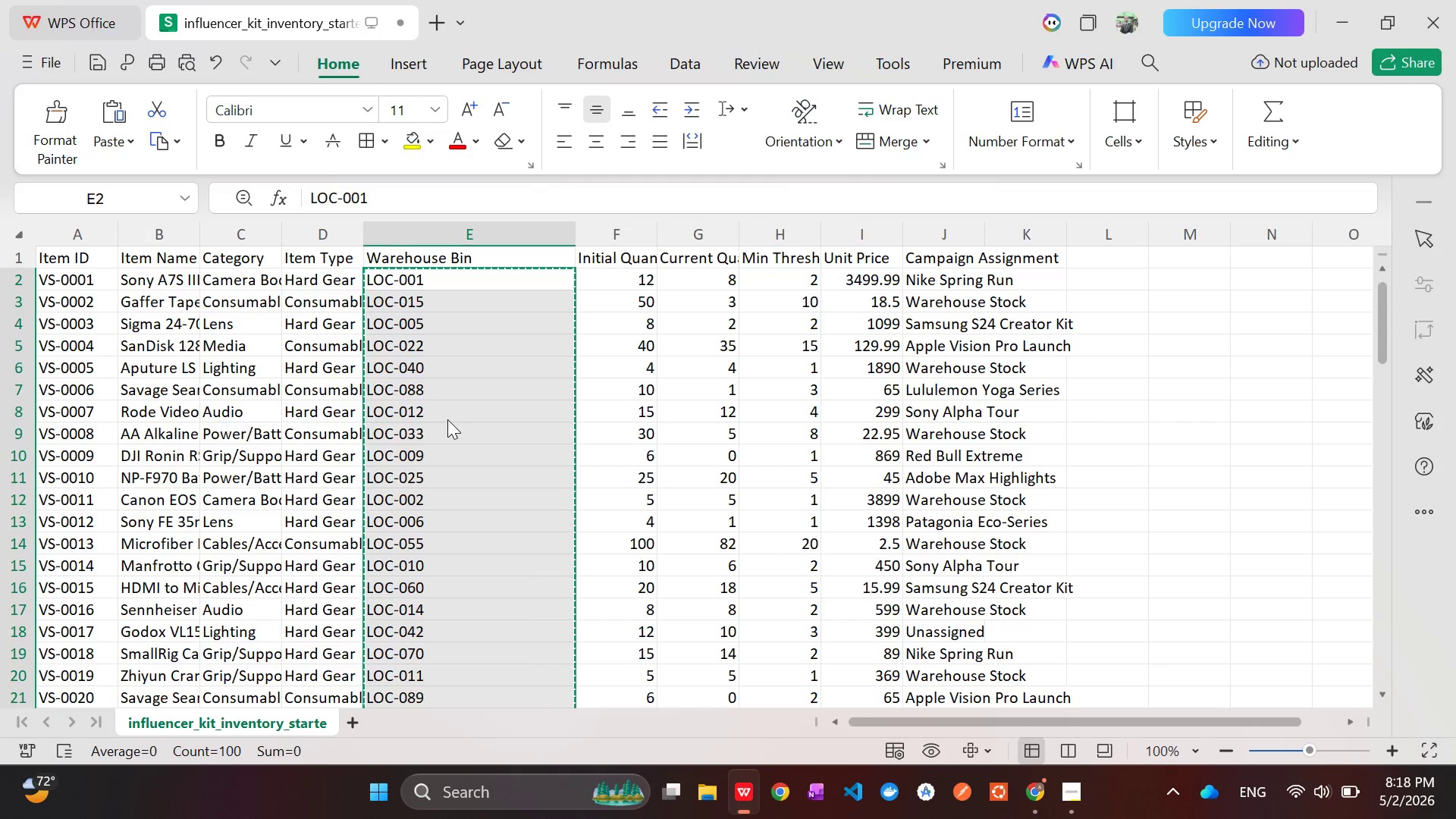 
key(Tab)
type( Bin)
 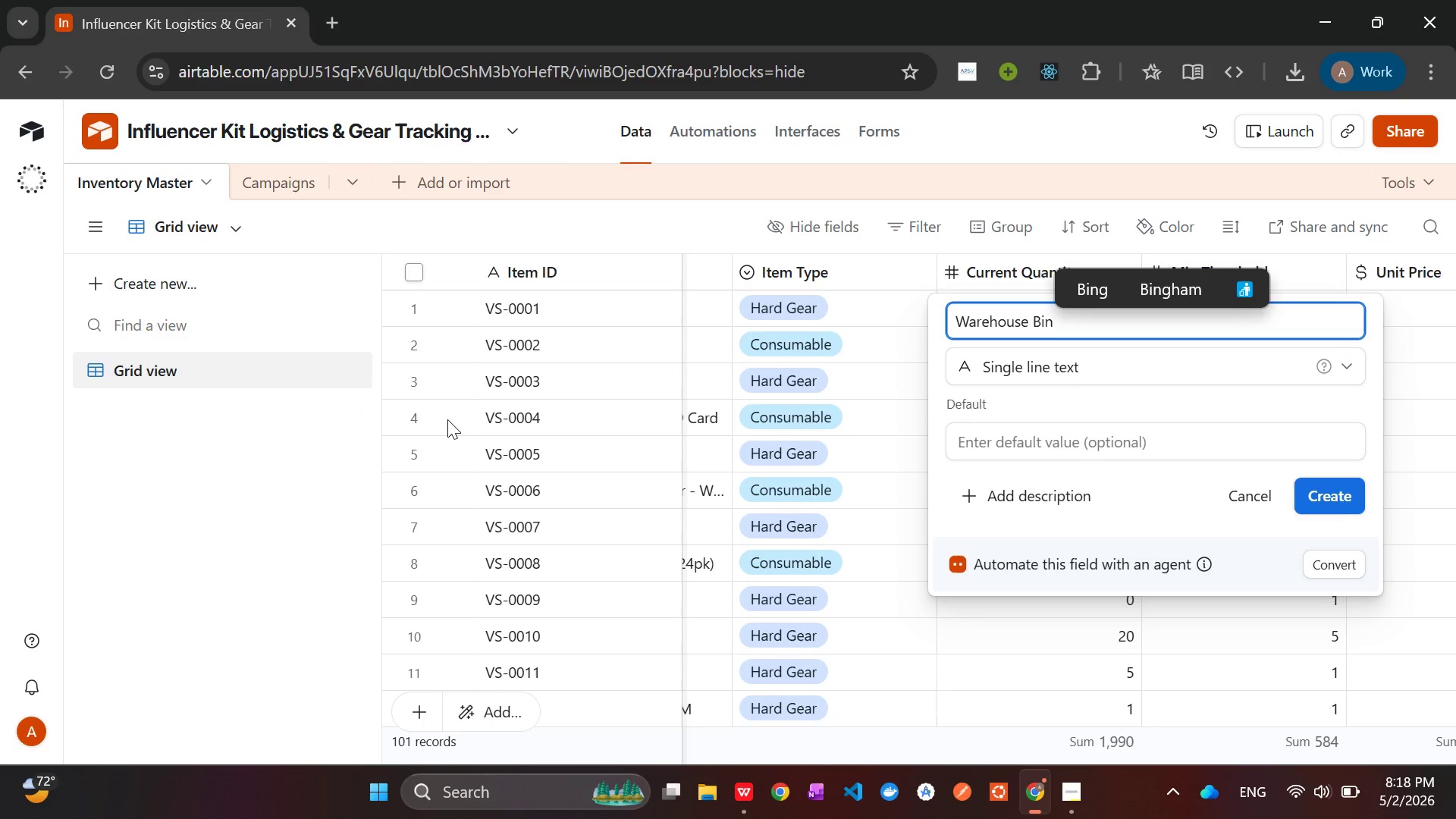 
left_click([1325, 505])
 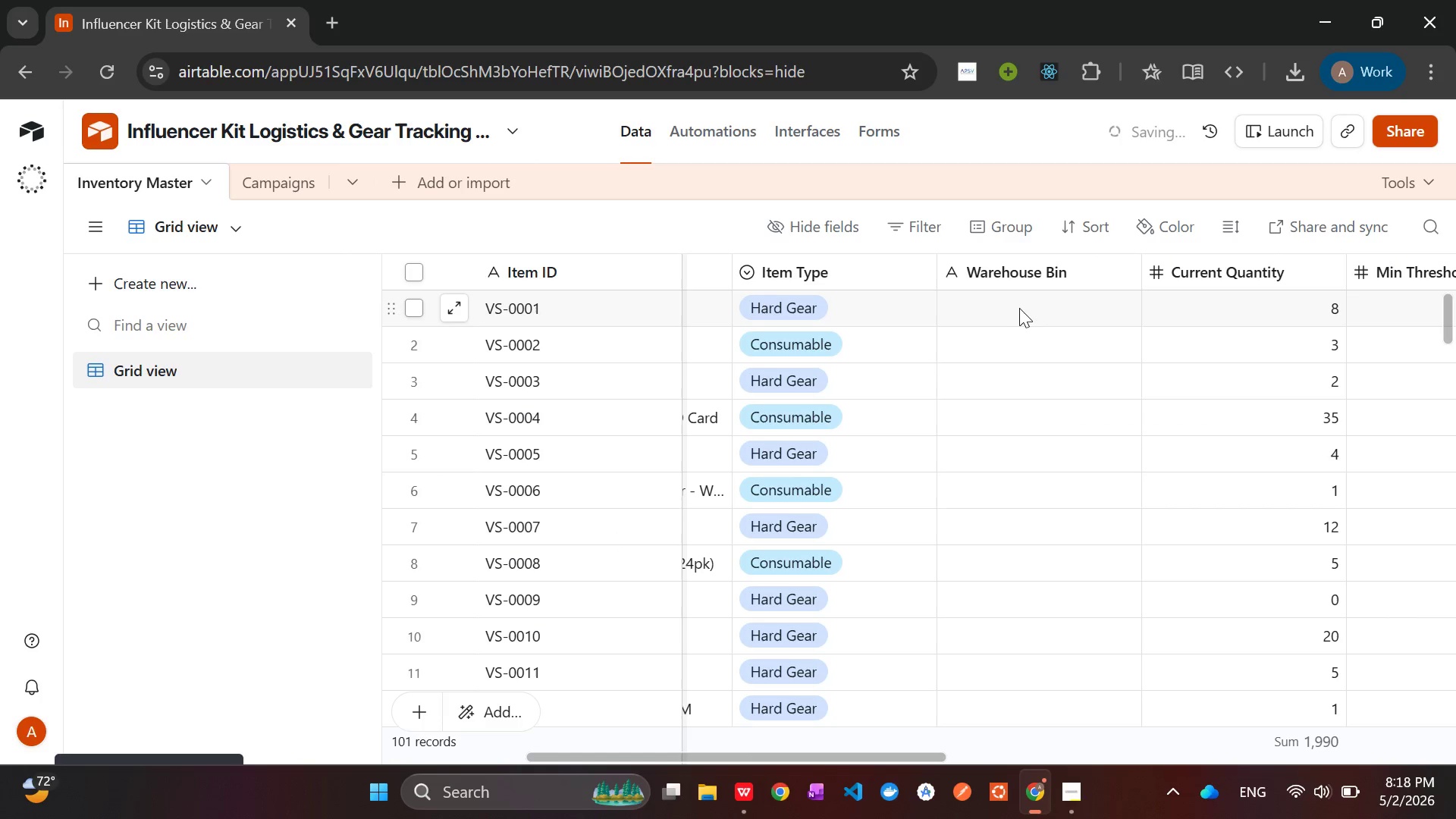 
left_click([1020, 305])
 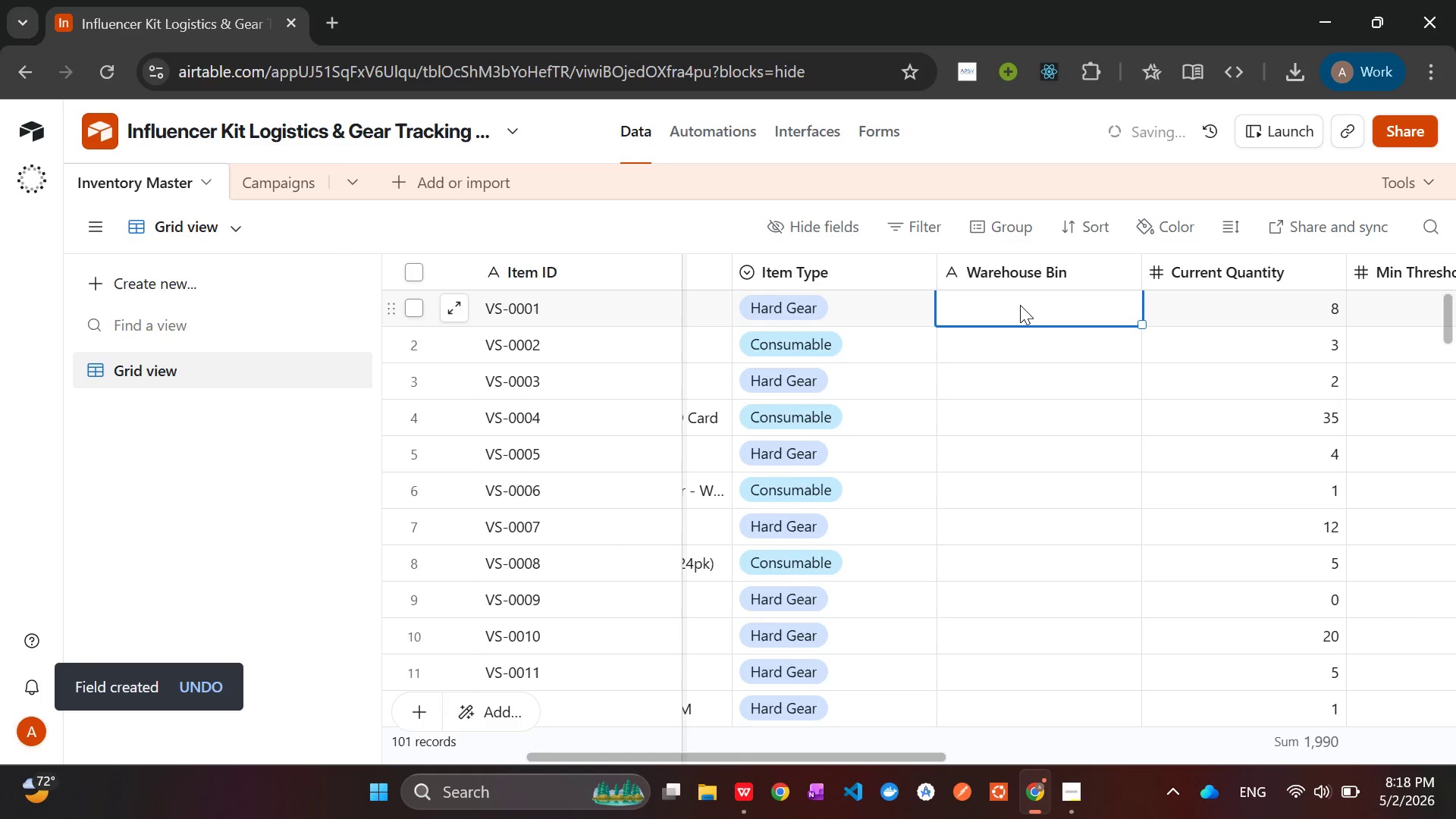 
key(Control+V)
 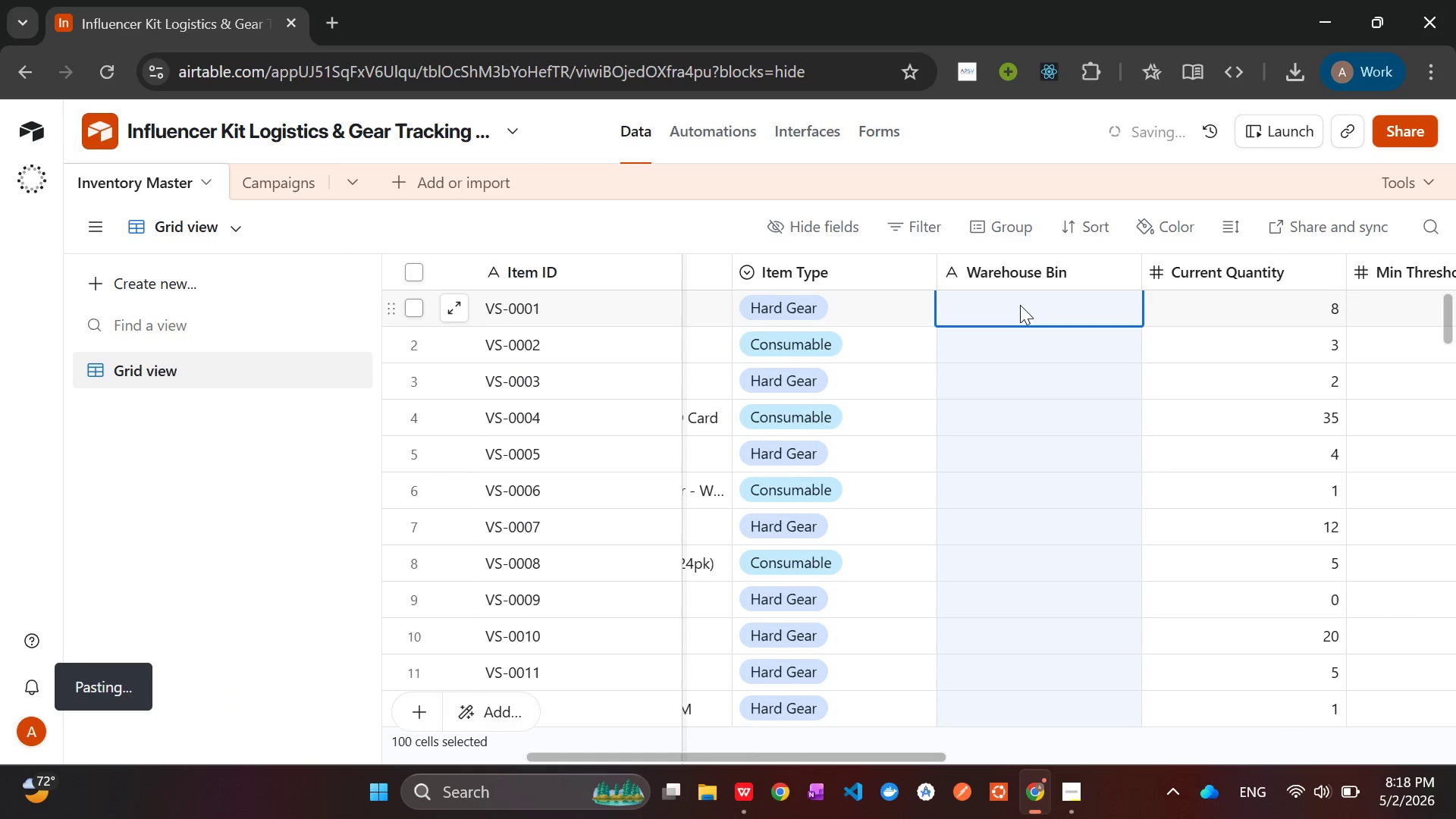 
key(Alt+AltLeft)
 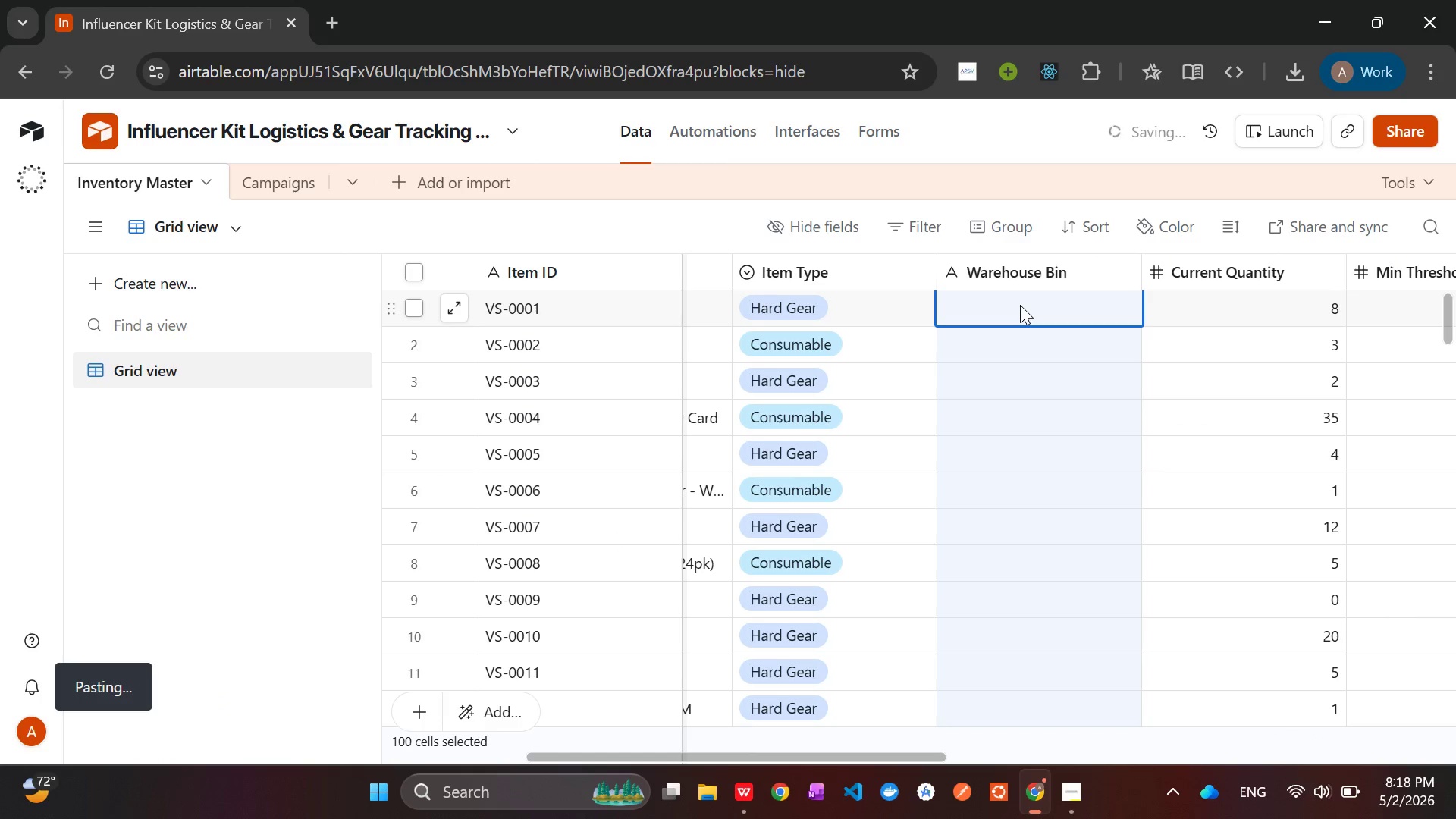 
key(Alt+Tab)
 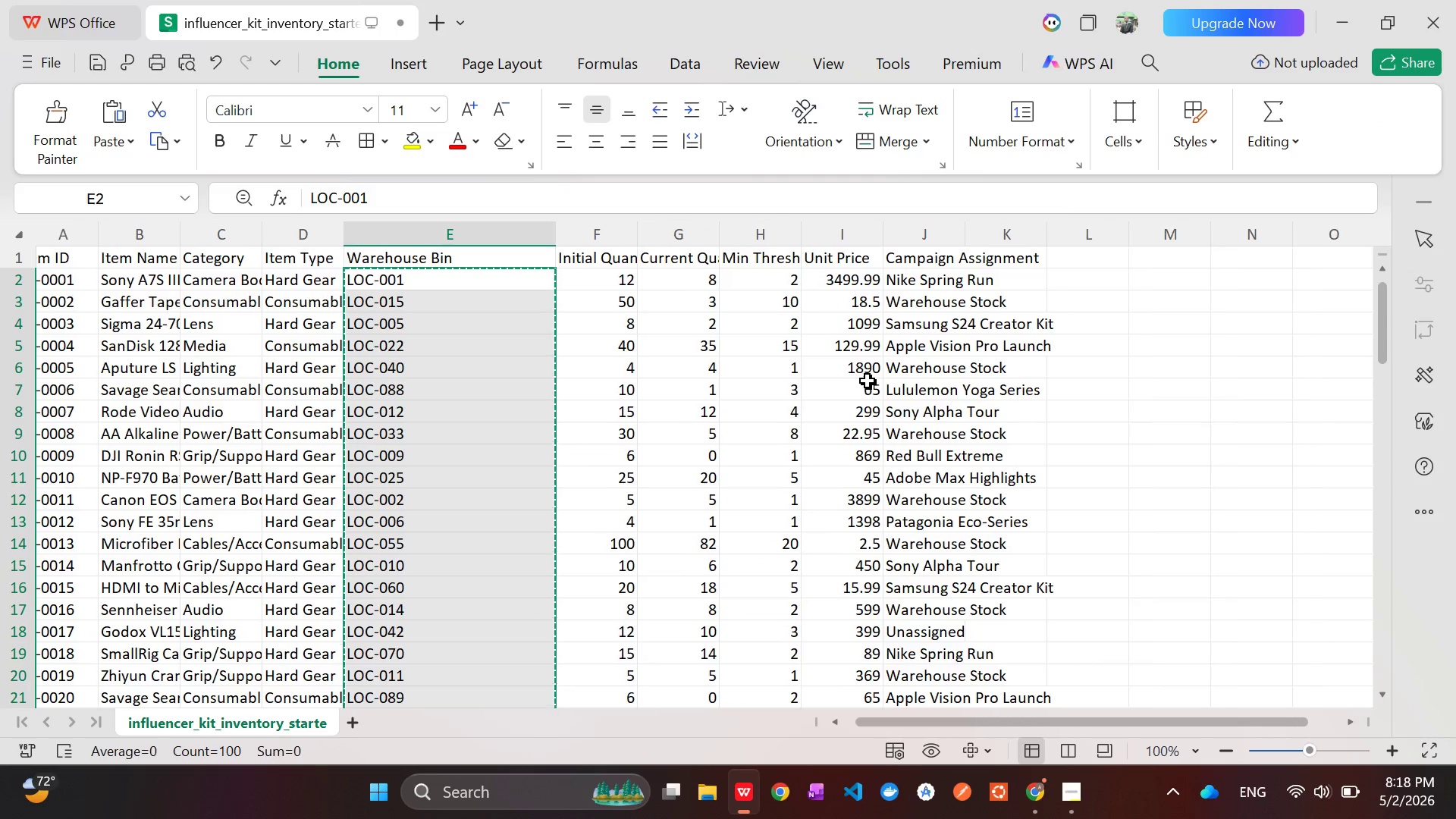 
key(Alt+AltLeft)
 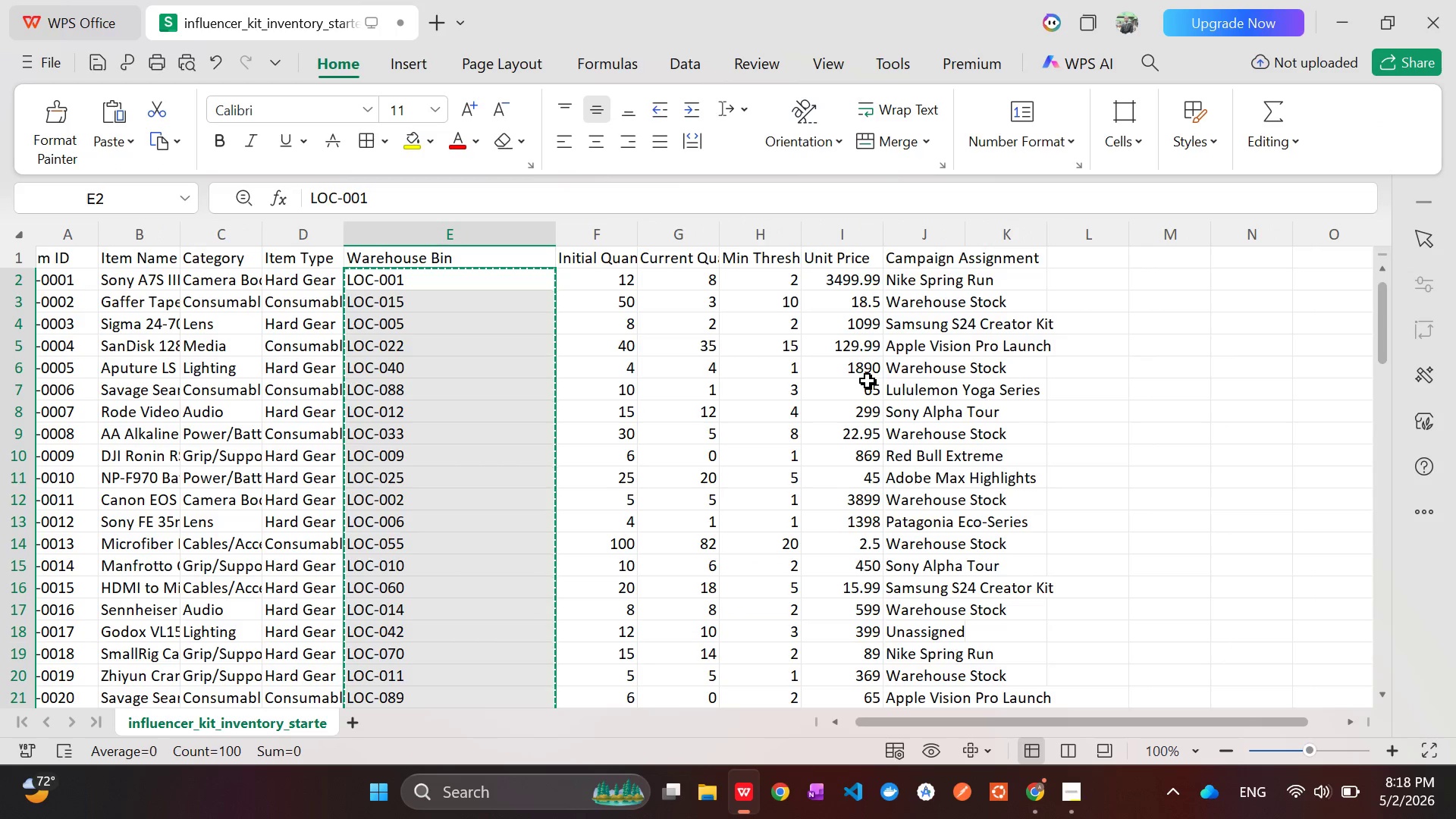 
key(Alt+Tab)
 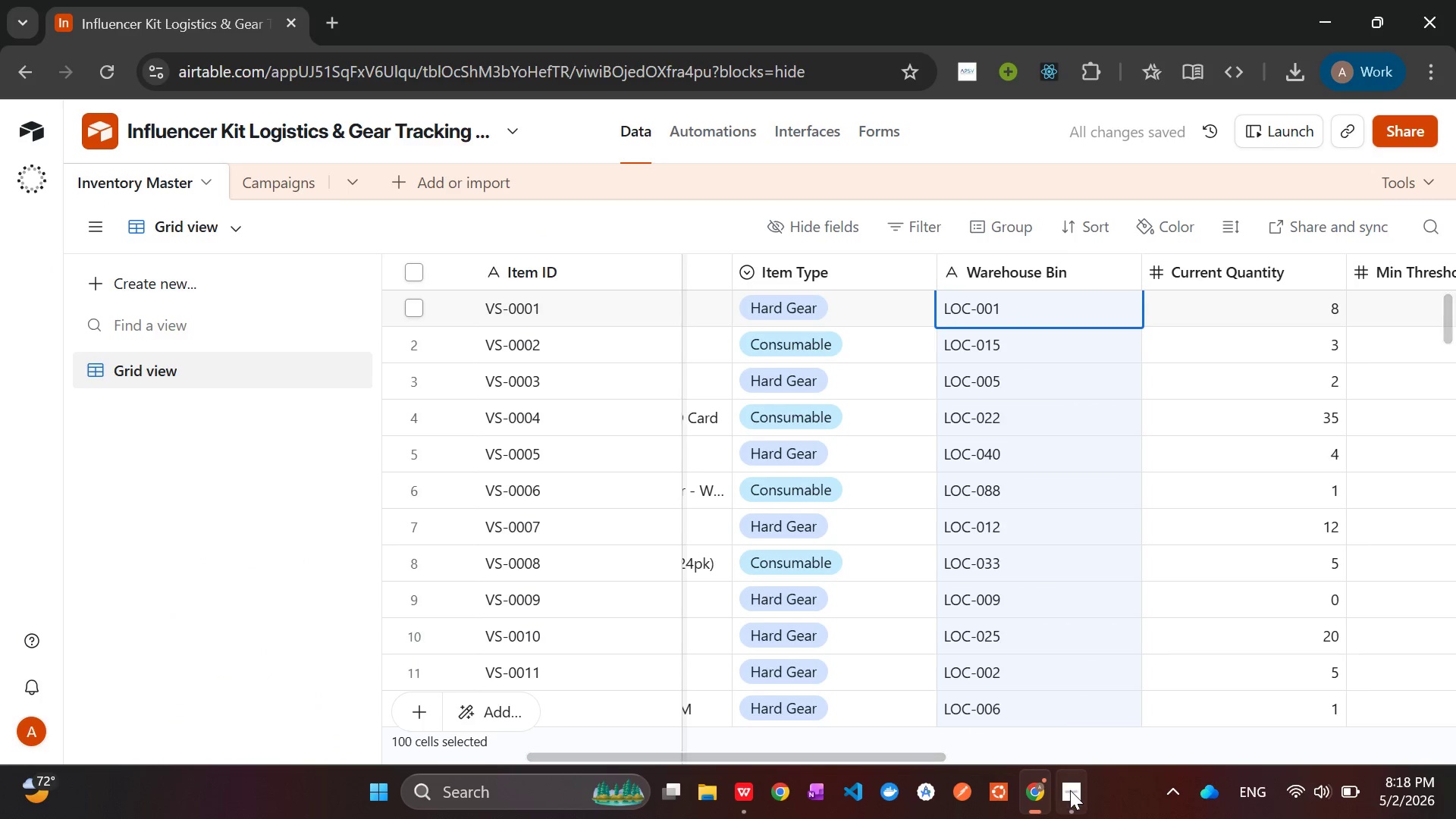 
left_click([1070, 794])